 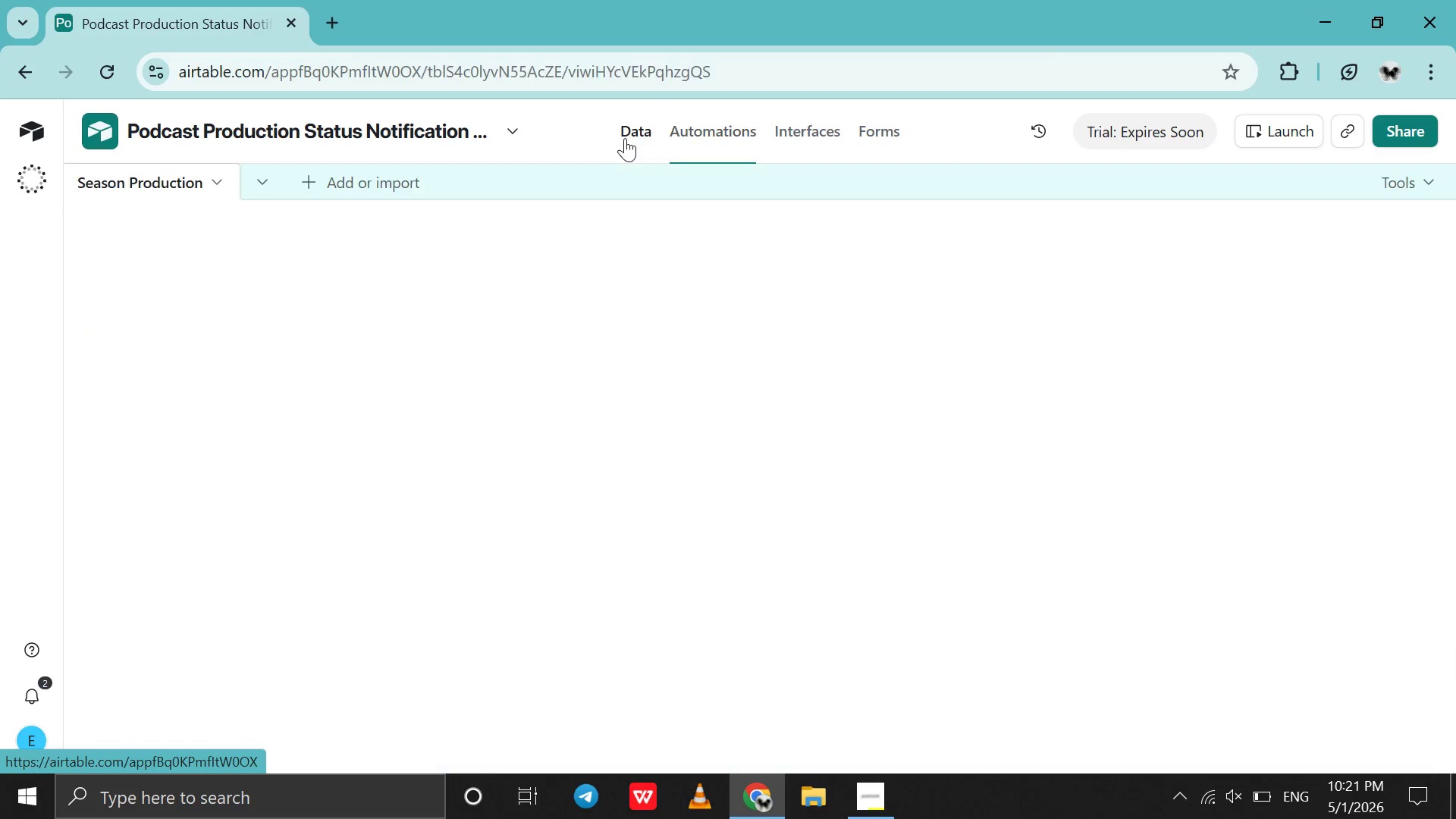 
left_click([715, 133])
 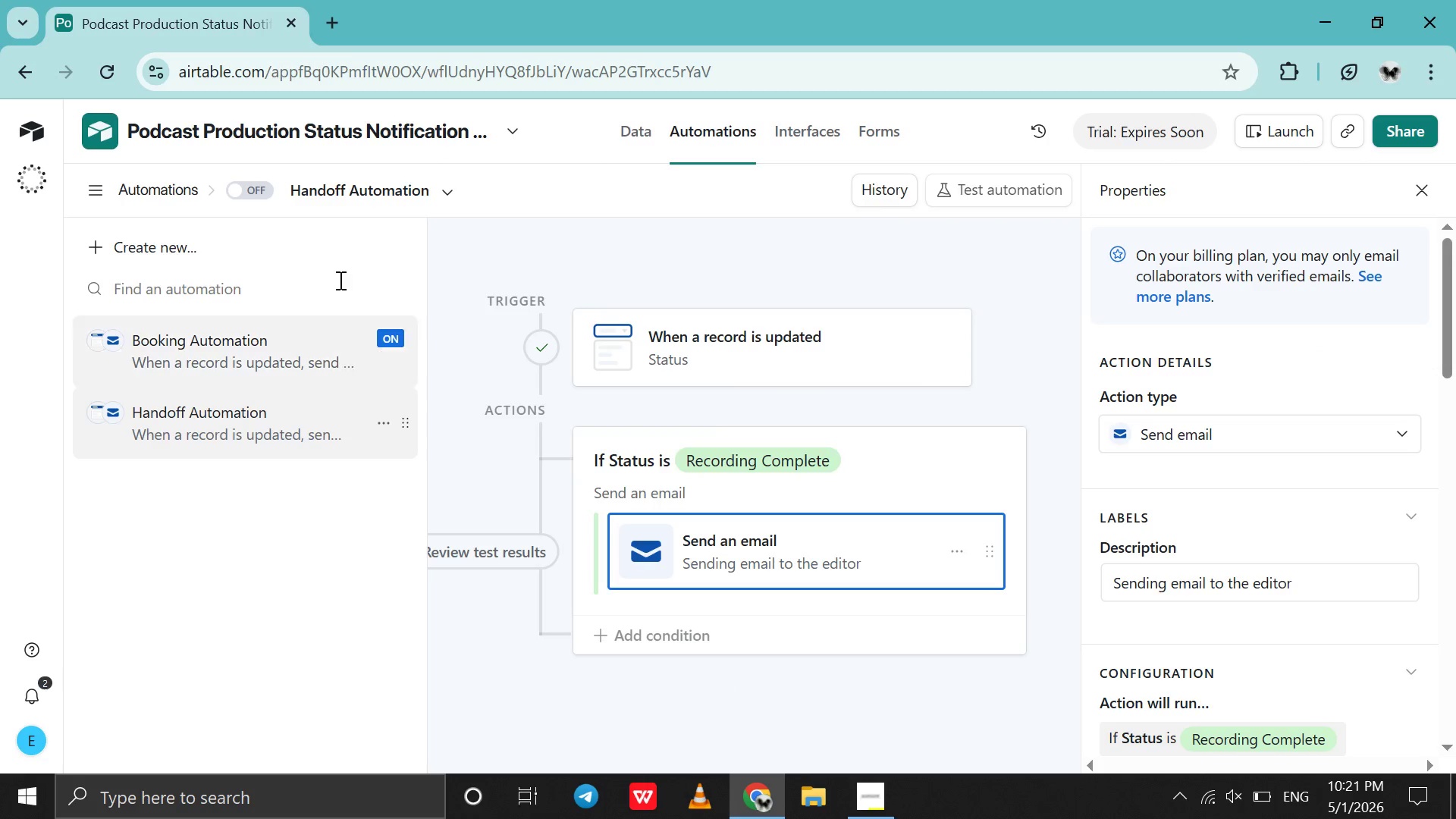 
left_click([255, 193])
 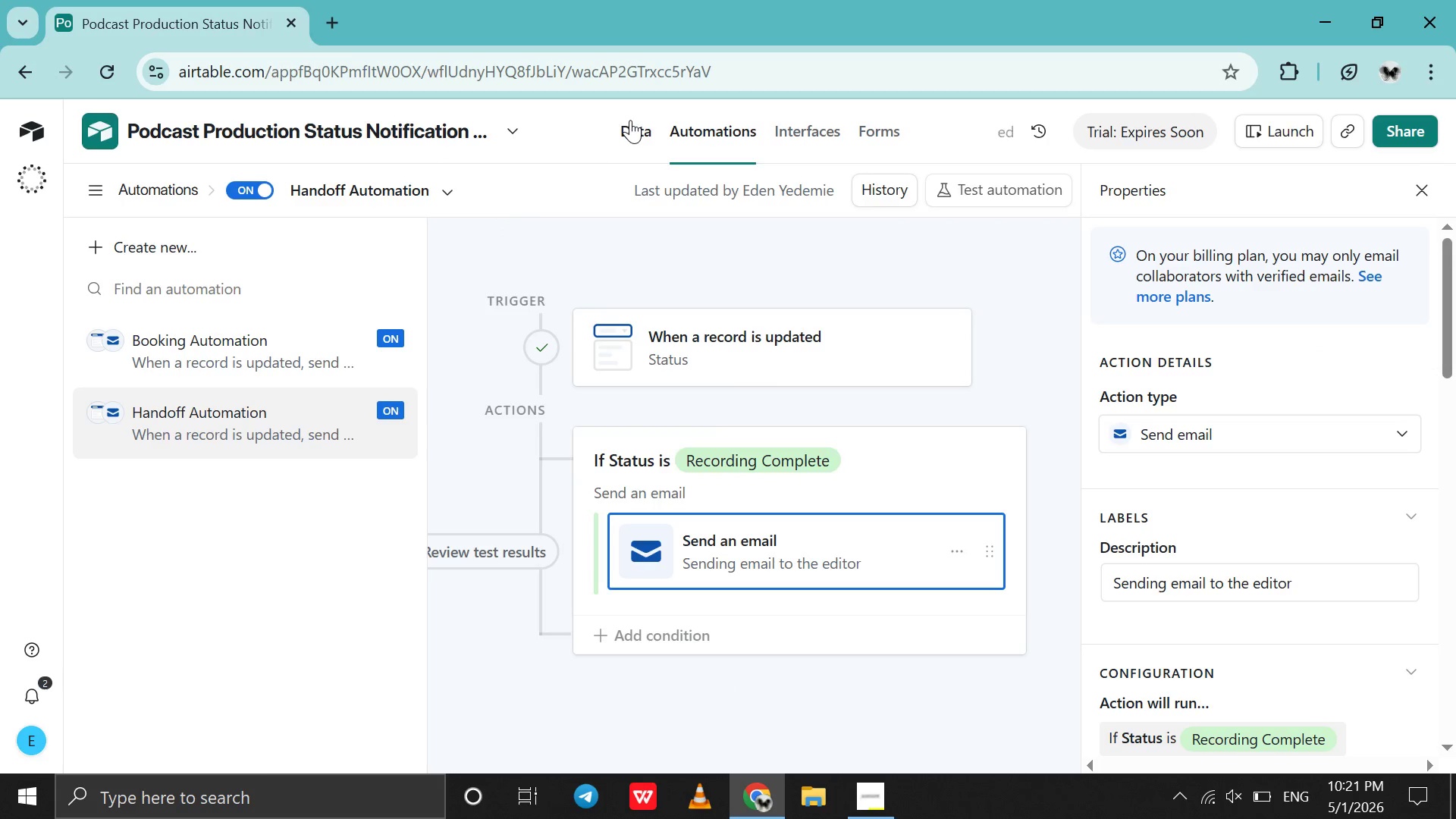 
left_click([631, 120])
 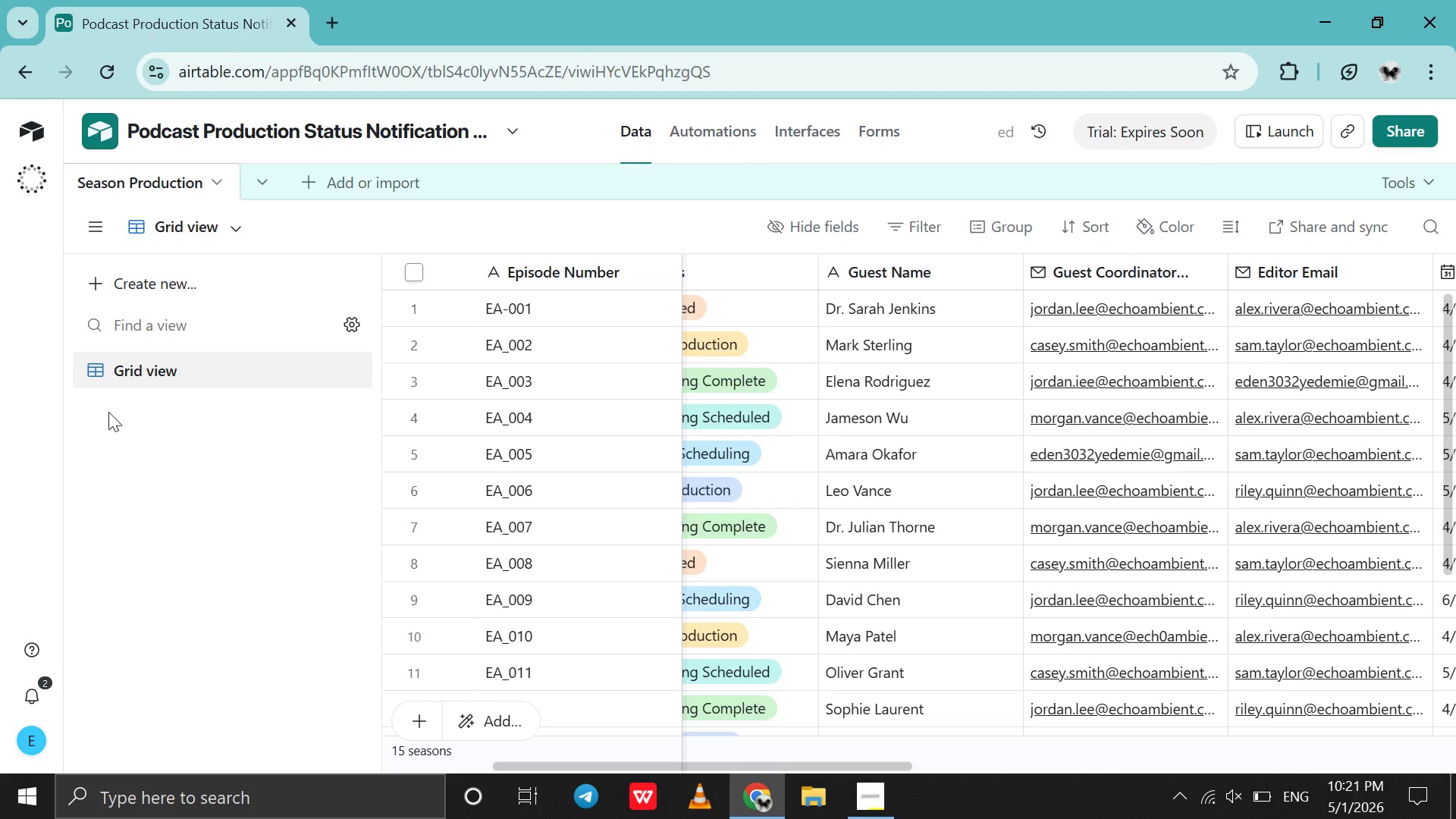 
left_click([109, 416])
 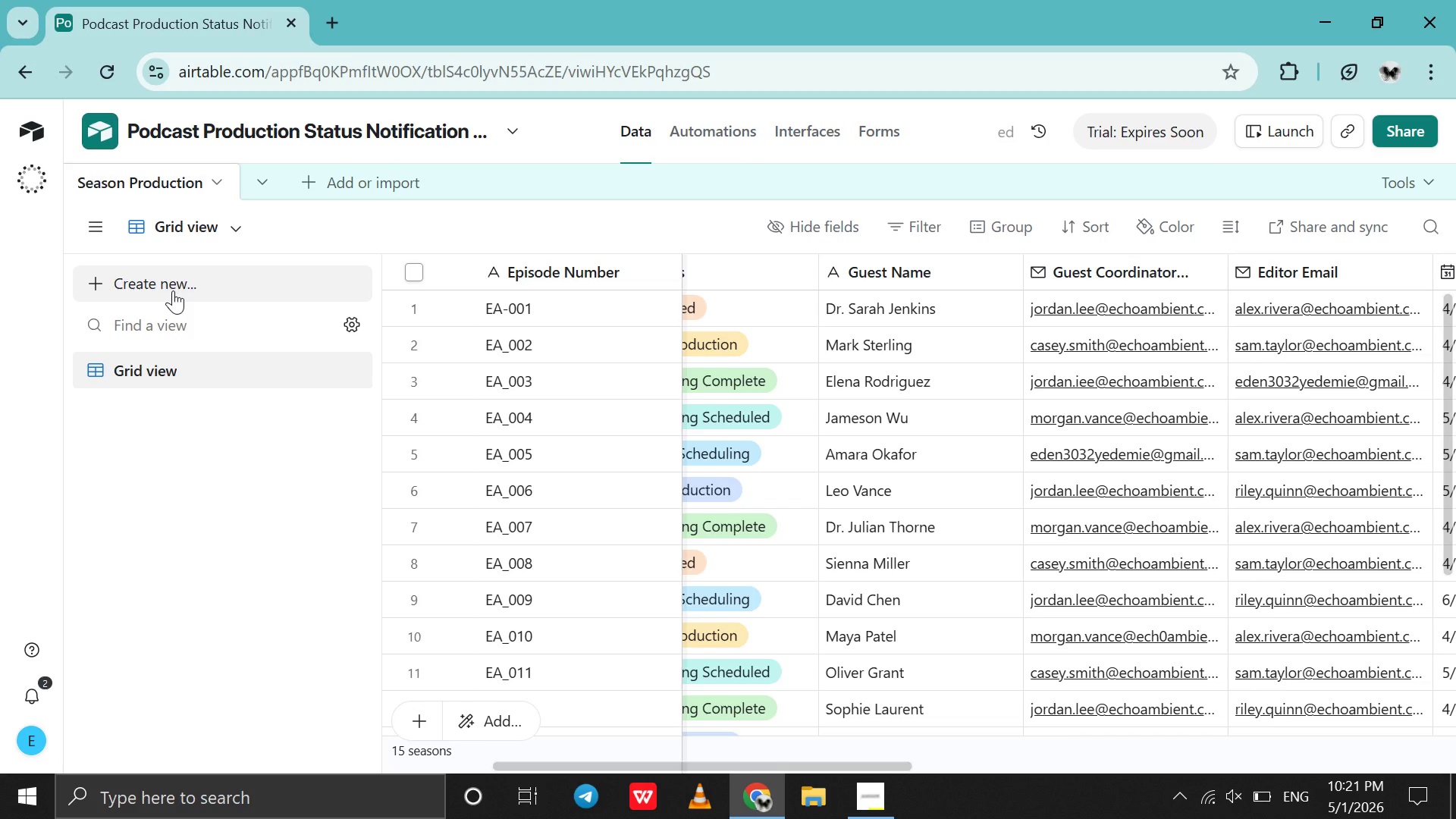 
left_click([173, 290])
 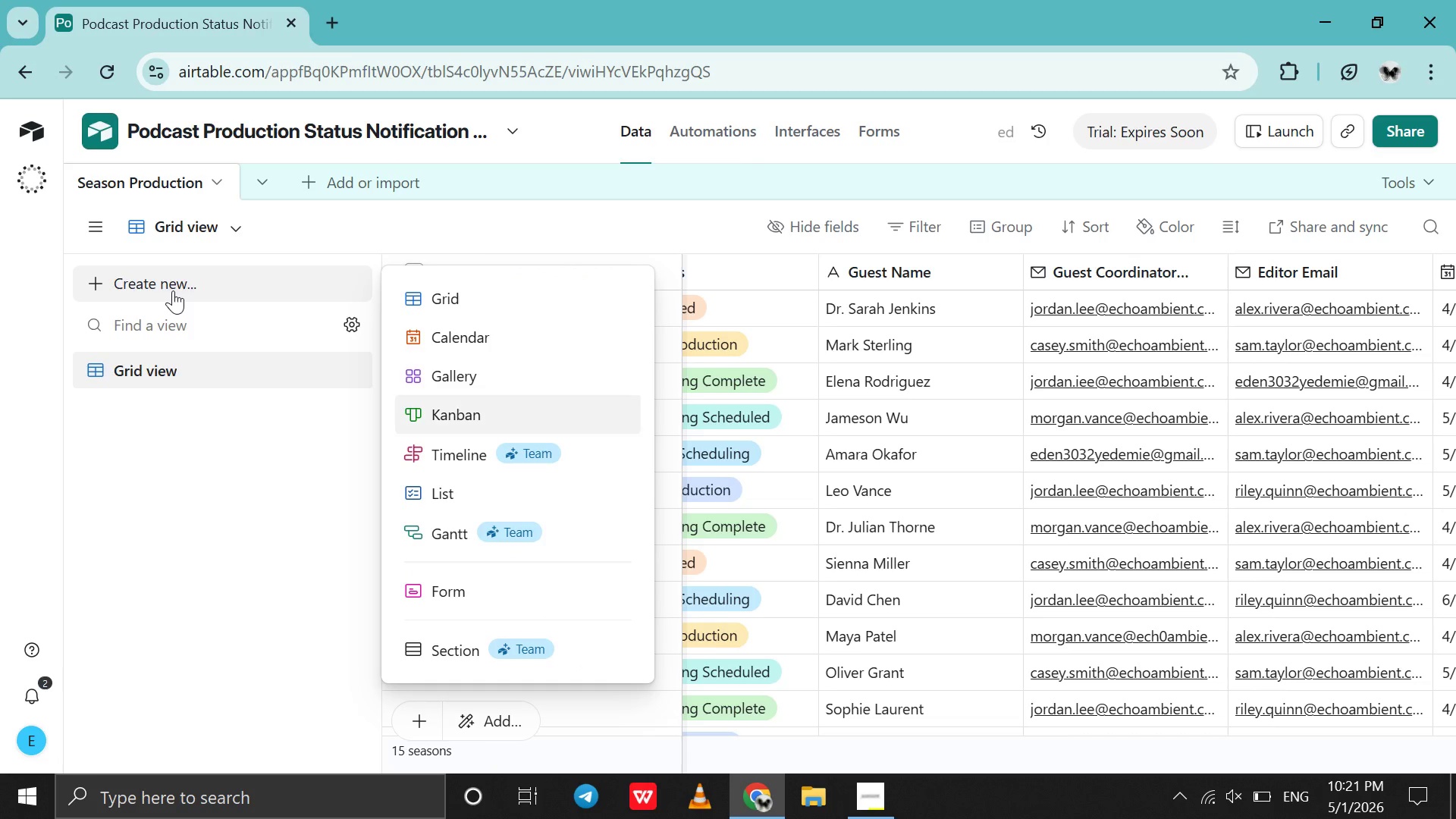 
key(K)
 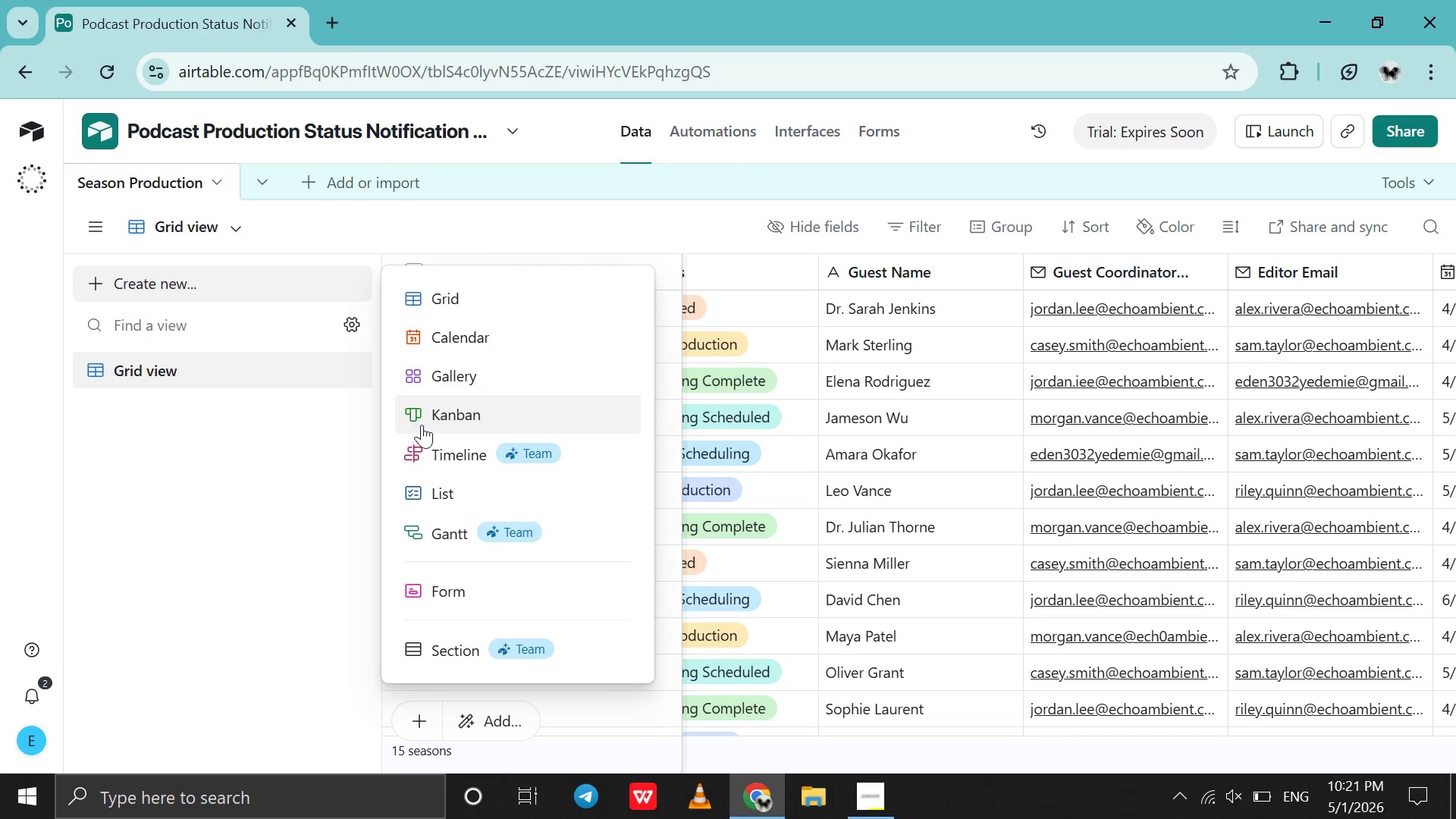 
left_click([436, 426])
 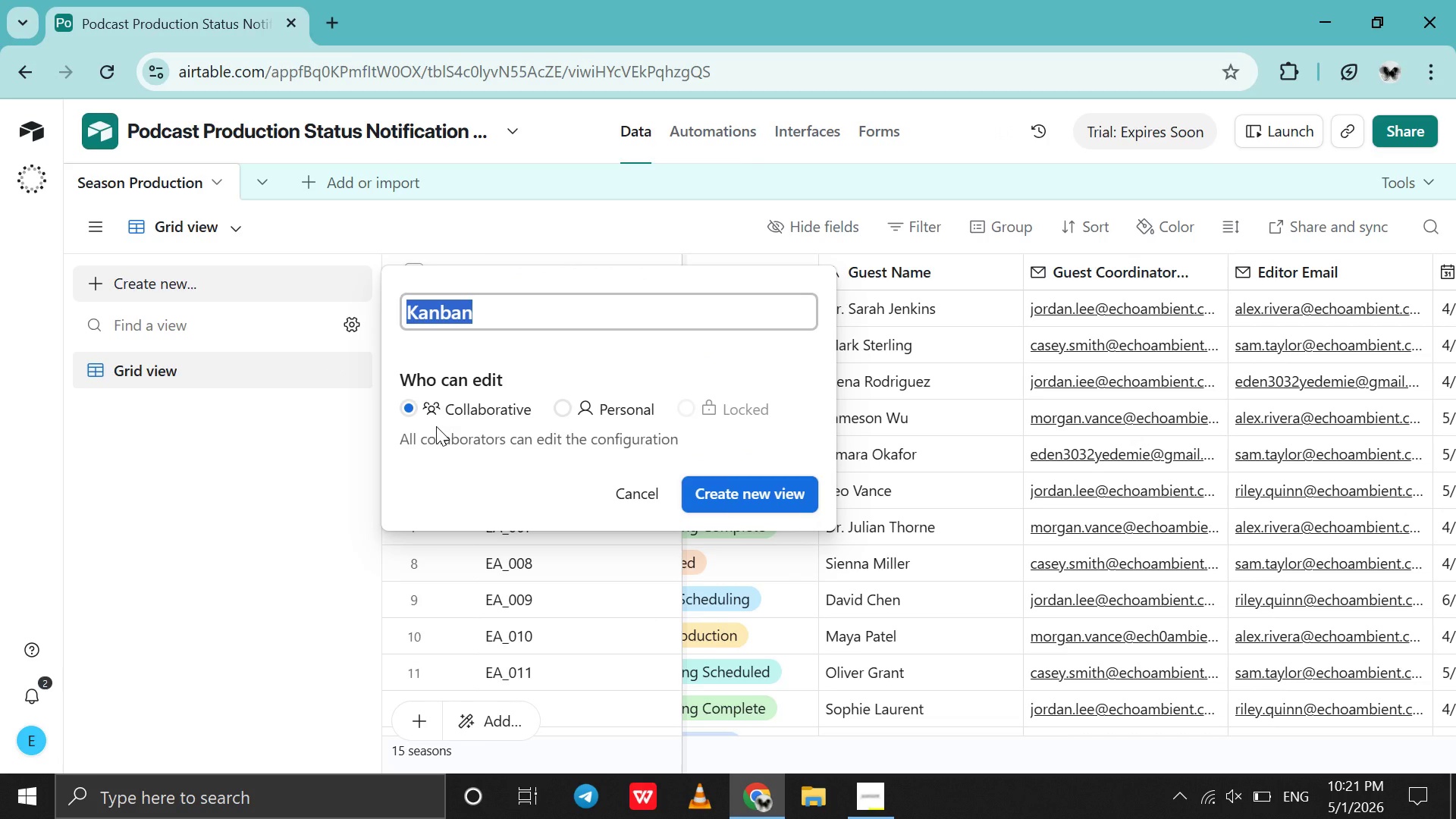 
key(Enter)
 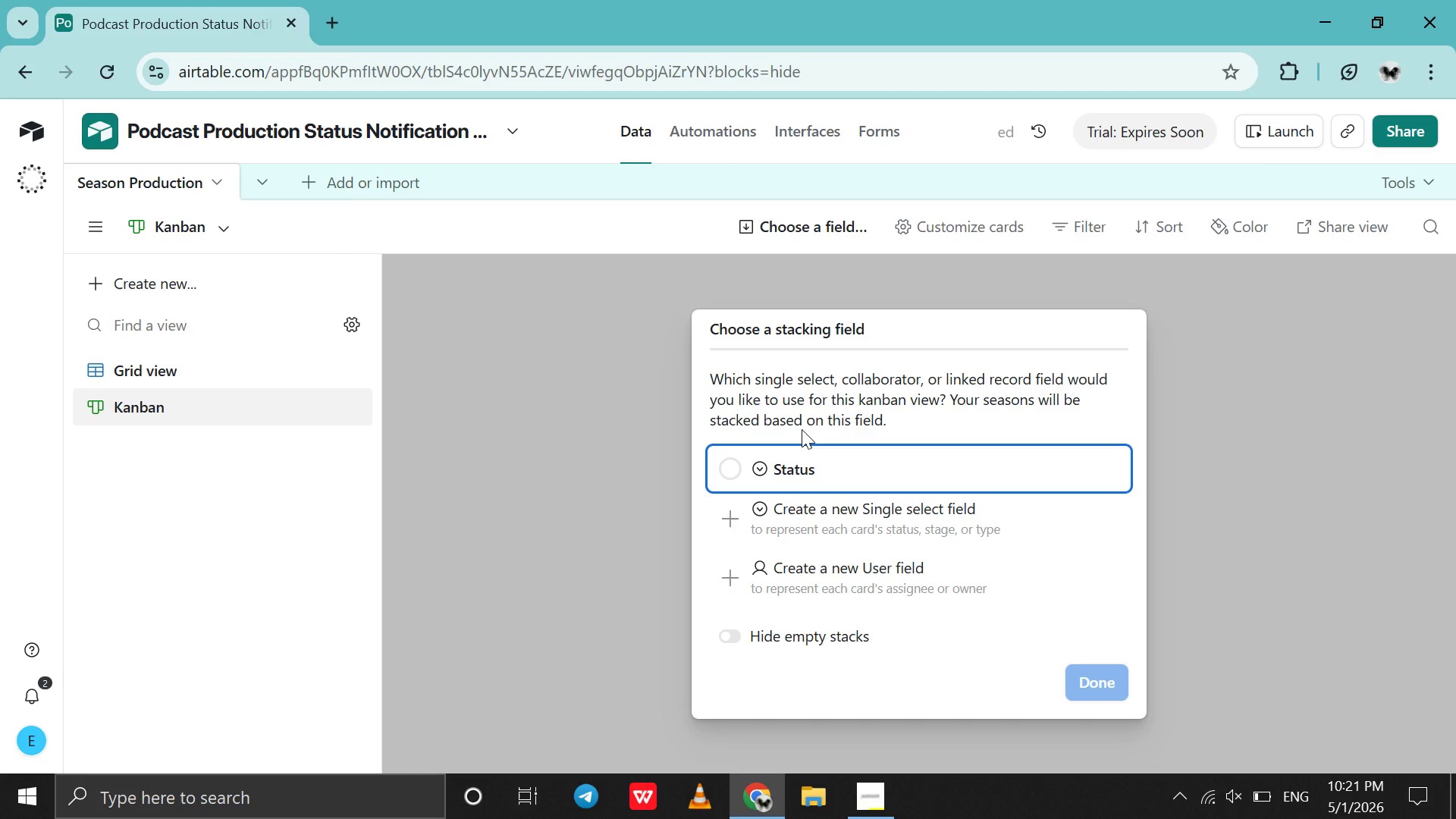 
left_click([795, 488])
 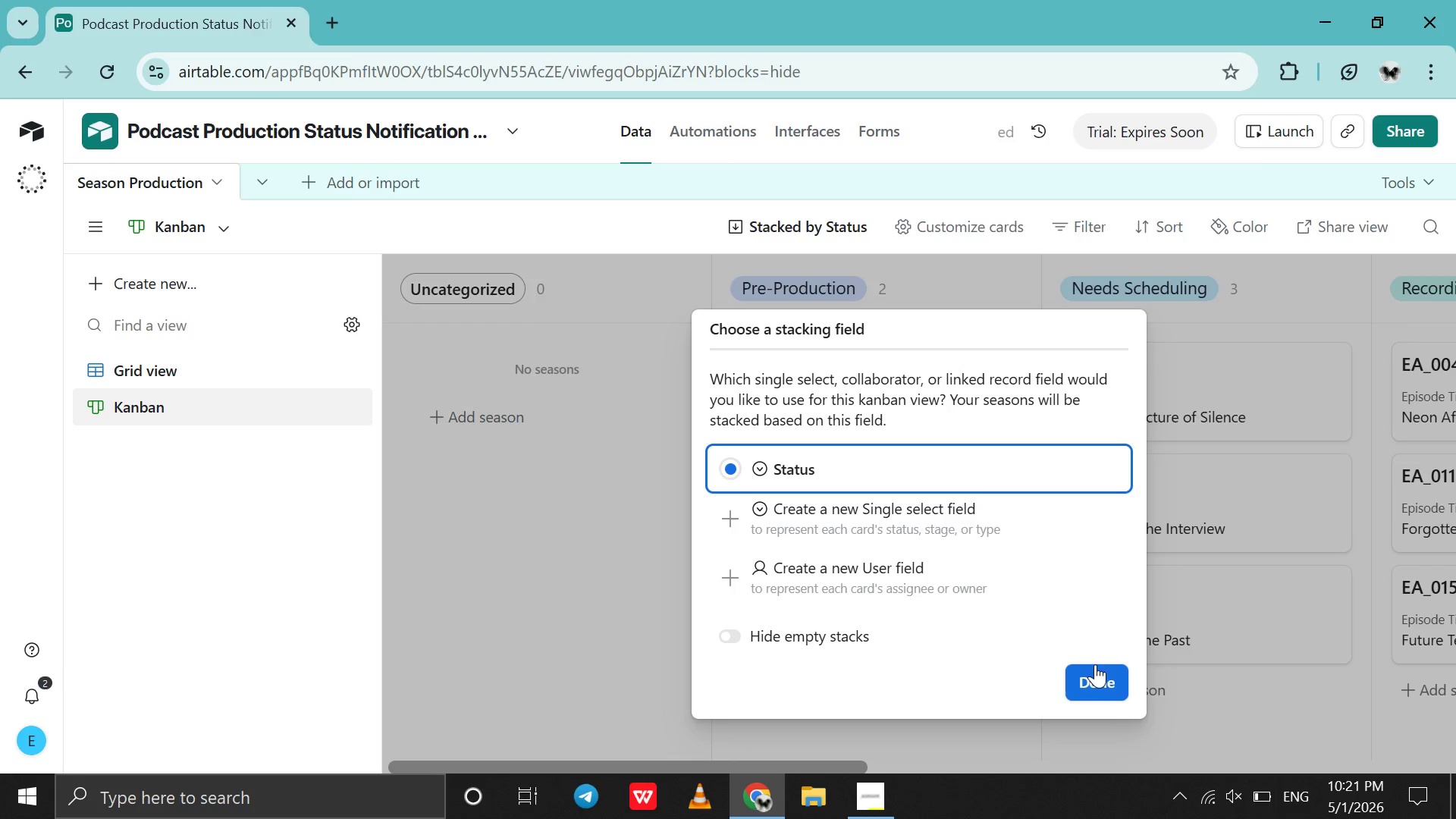 
left_click([1095, 681])
 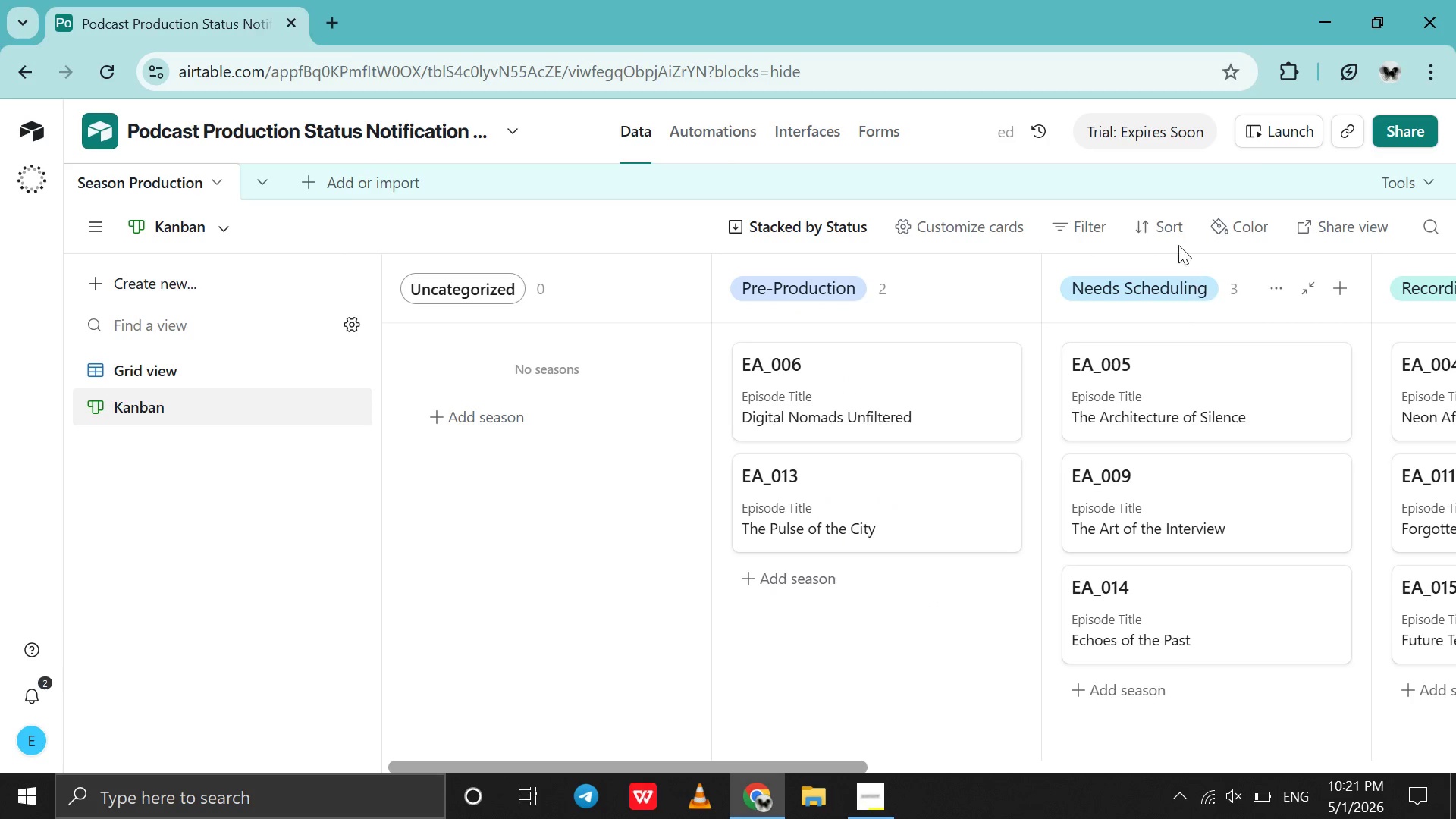 
left_click([1166, 221])
 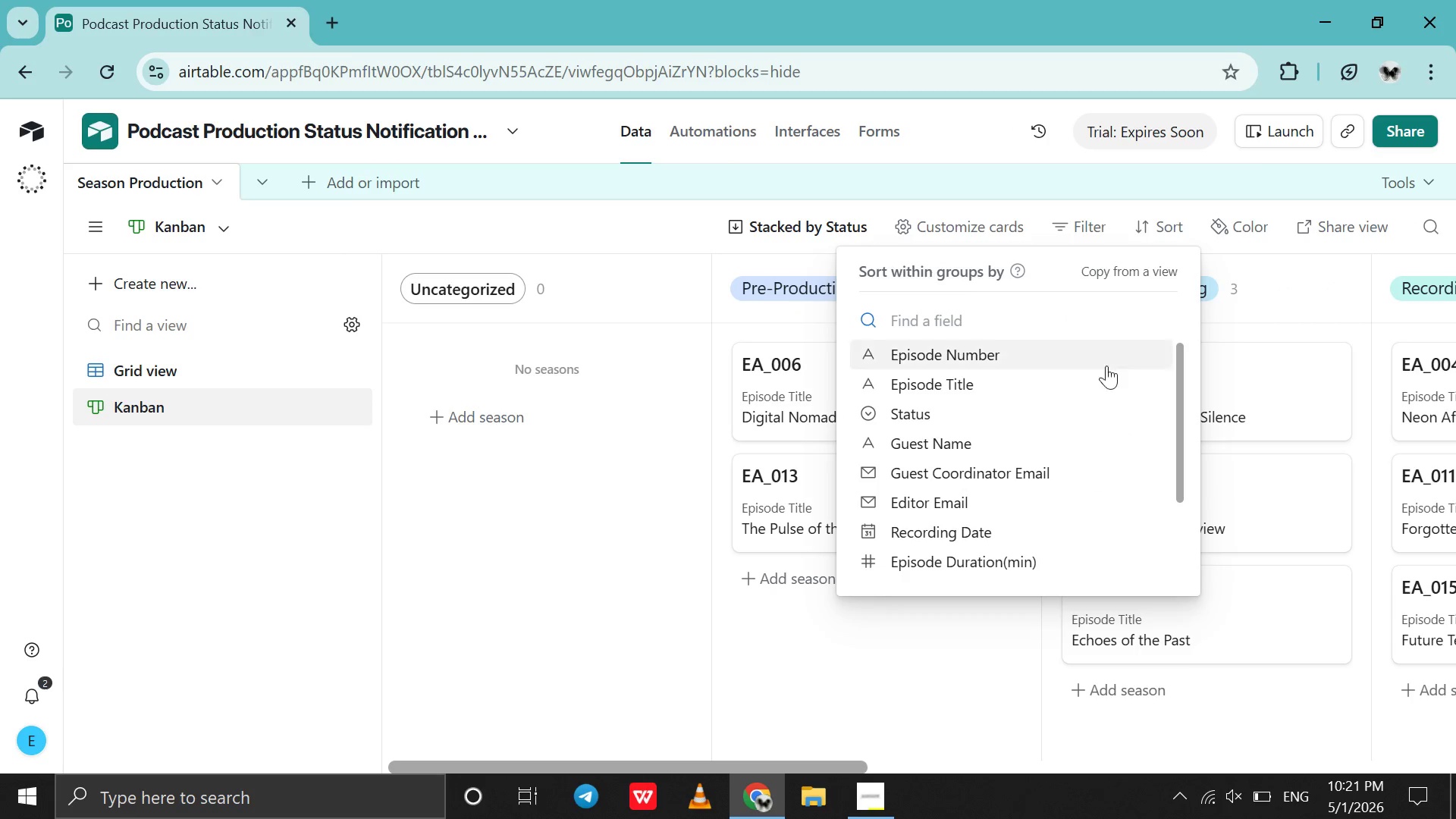 
scroll: coordinate [1092, 407], scroll_direction: down, amount: 5.0
 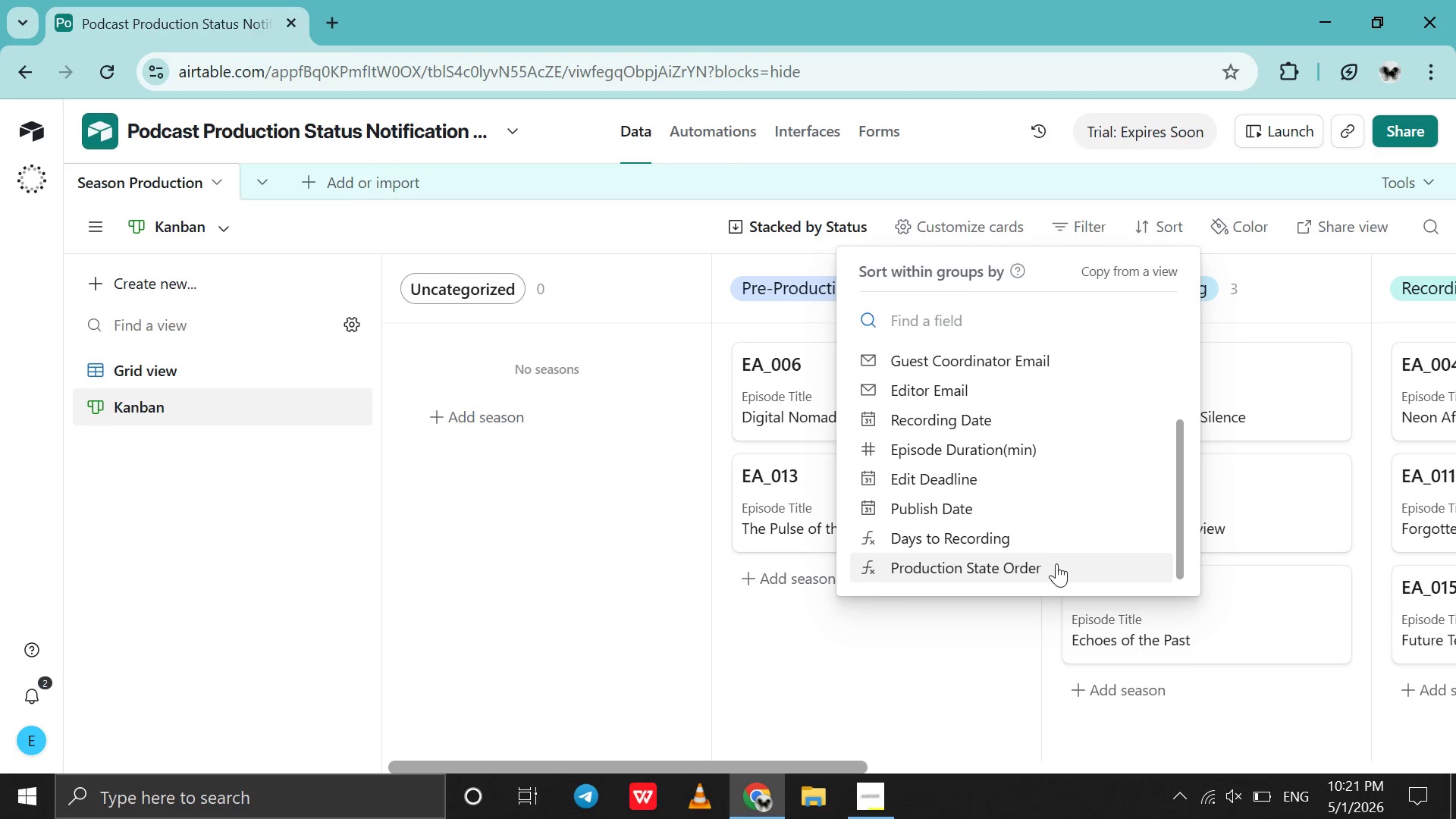 
left_click([1056, 563])
 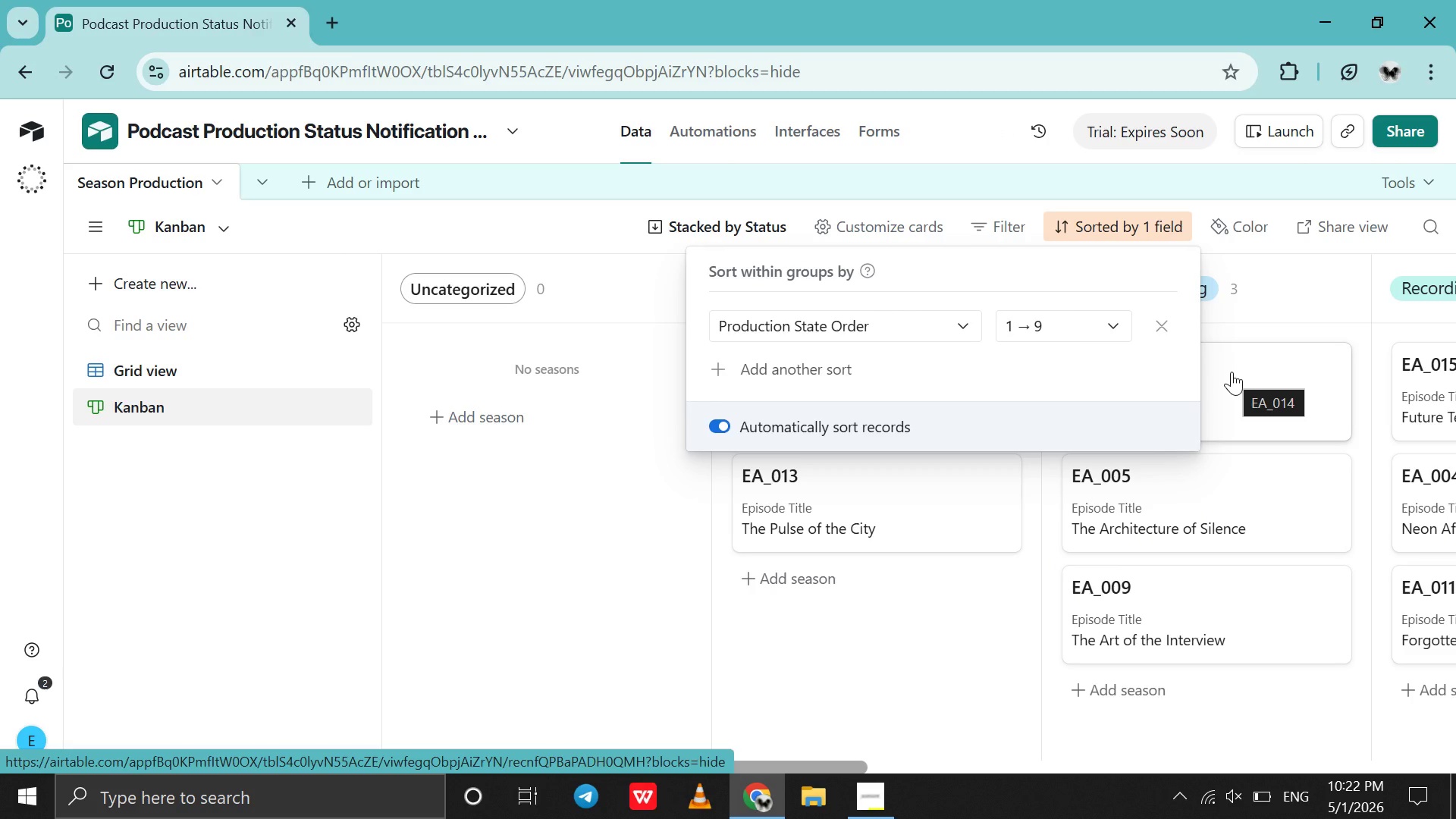 
wait(54.08)
 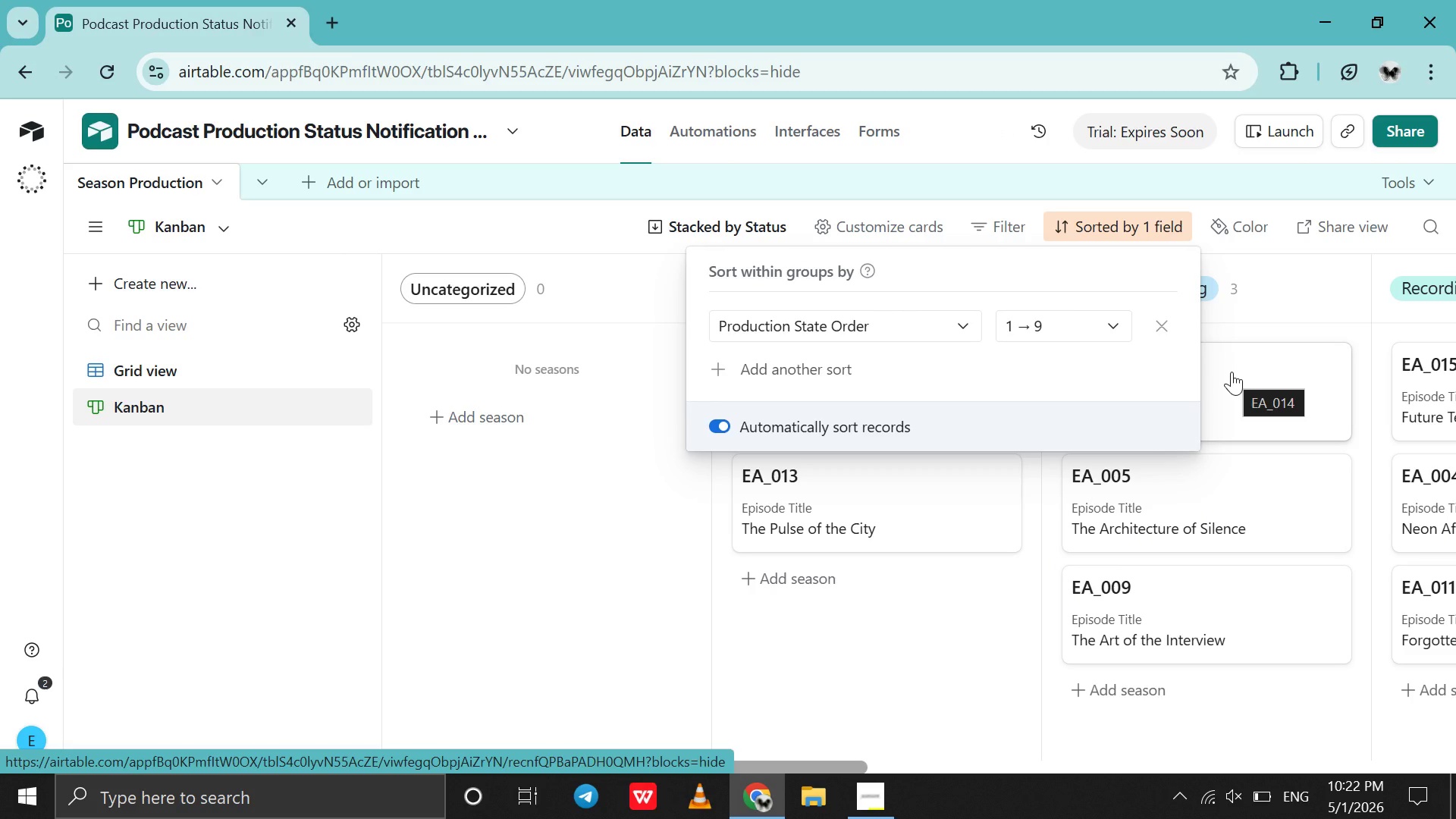 
left_click([1246, 327])
 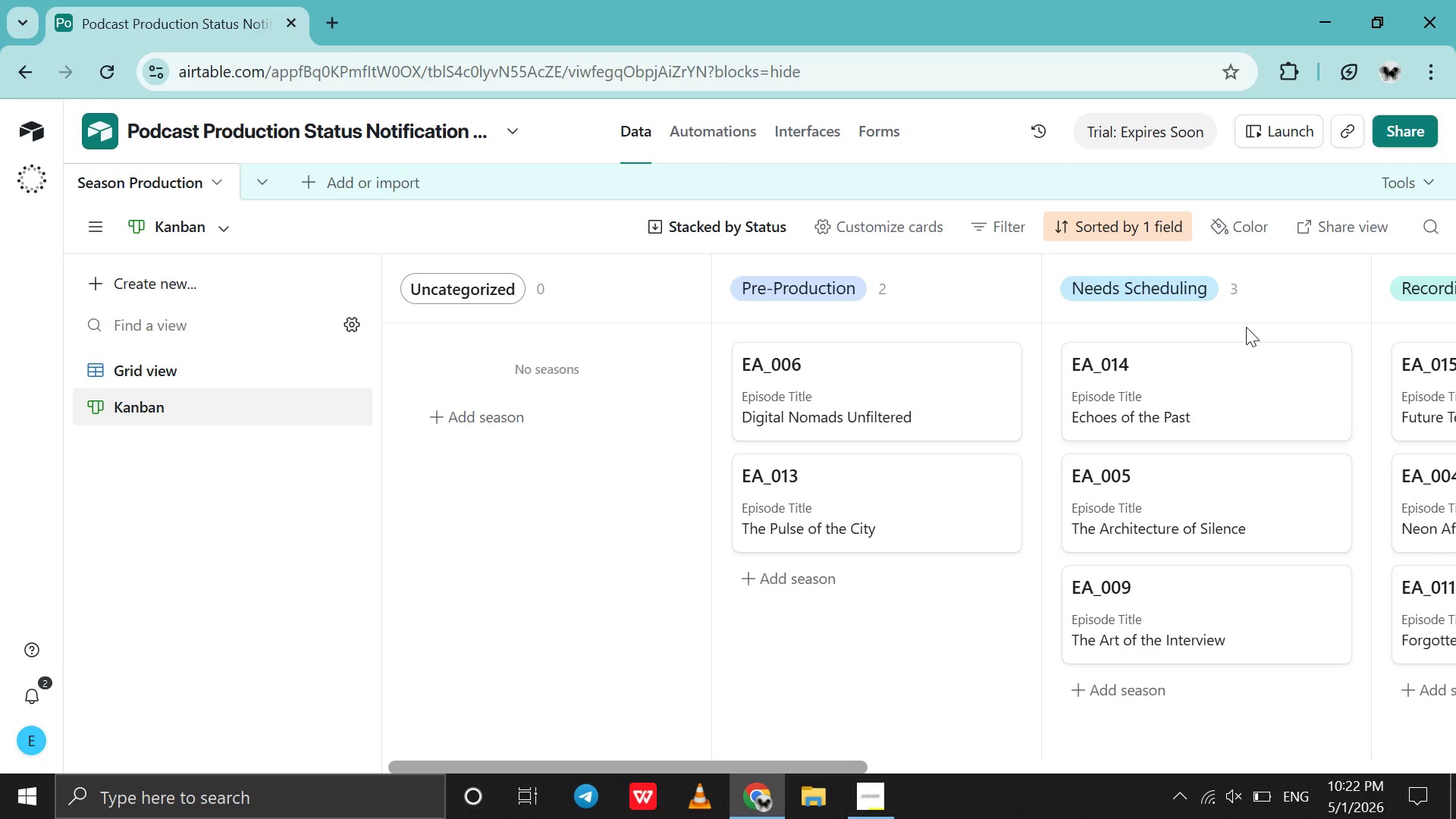 
scroll: coordinate [1246, 327], scroll_direction: down, amount: 8.0
 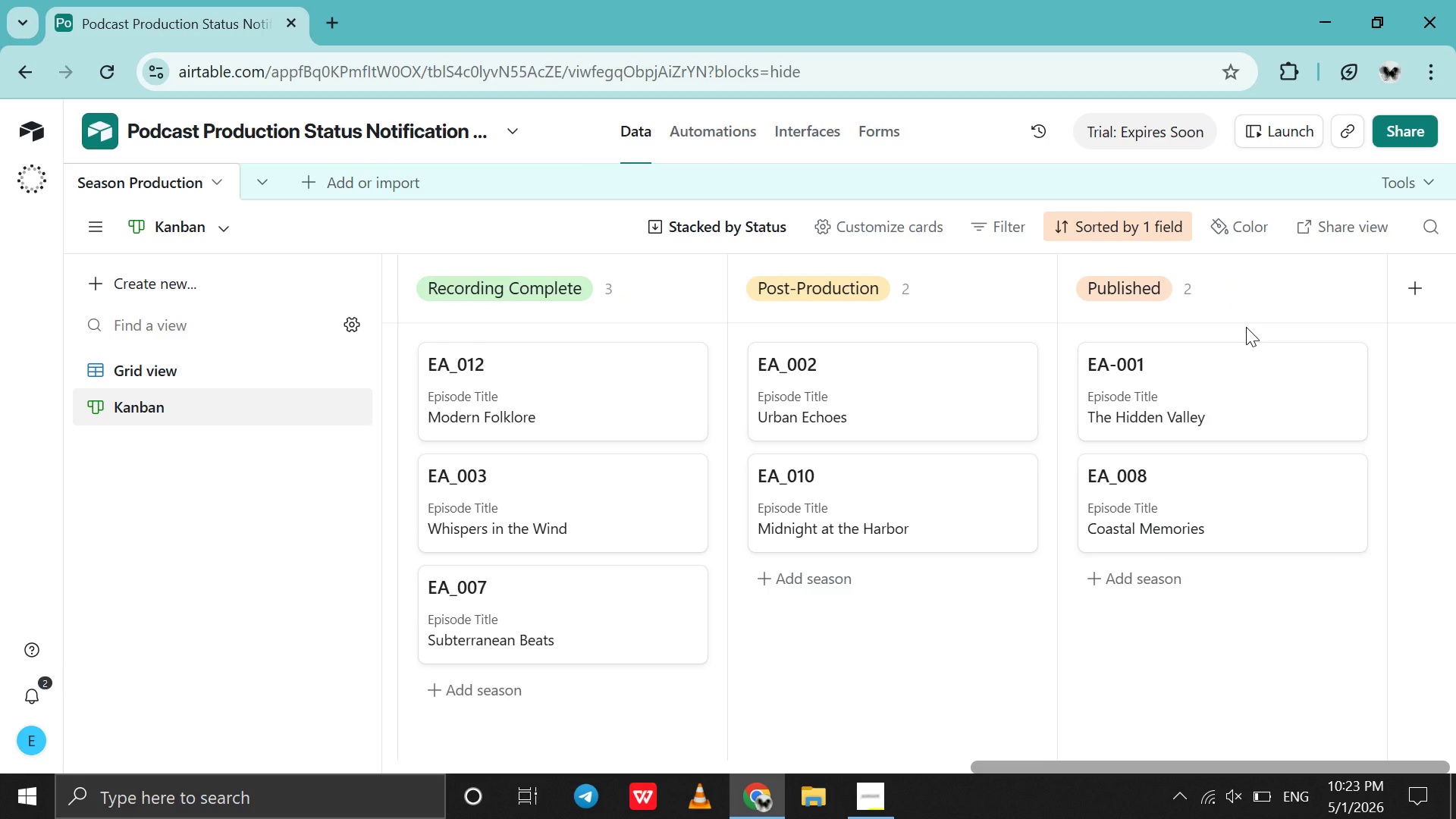 
scroll: coordinate [1246, 327], scroll_direction: up, amount: 14.0
 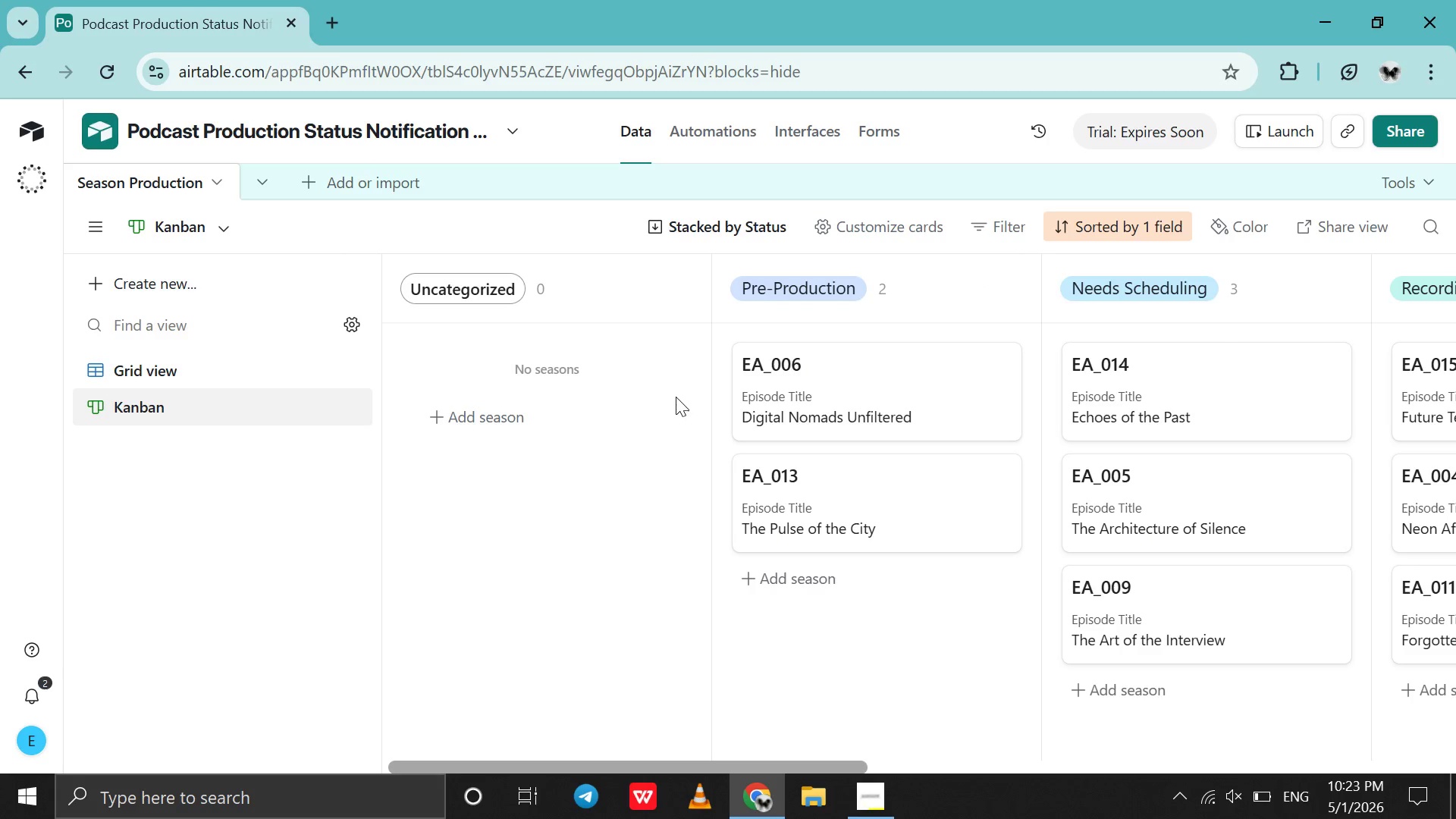 
scroll: coordinate [768, 402], scroll_direction: down, amount: 44.0
 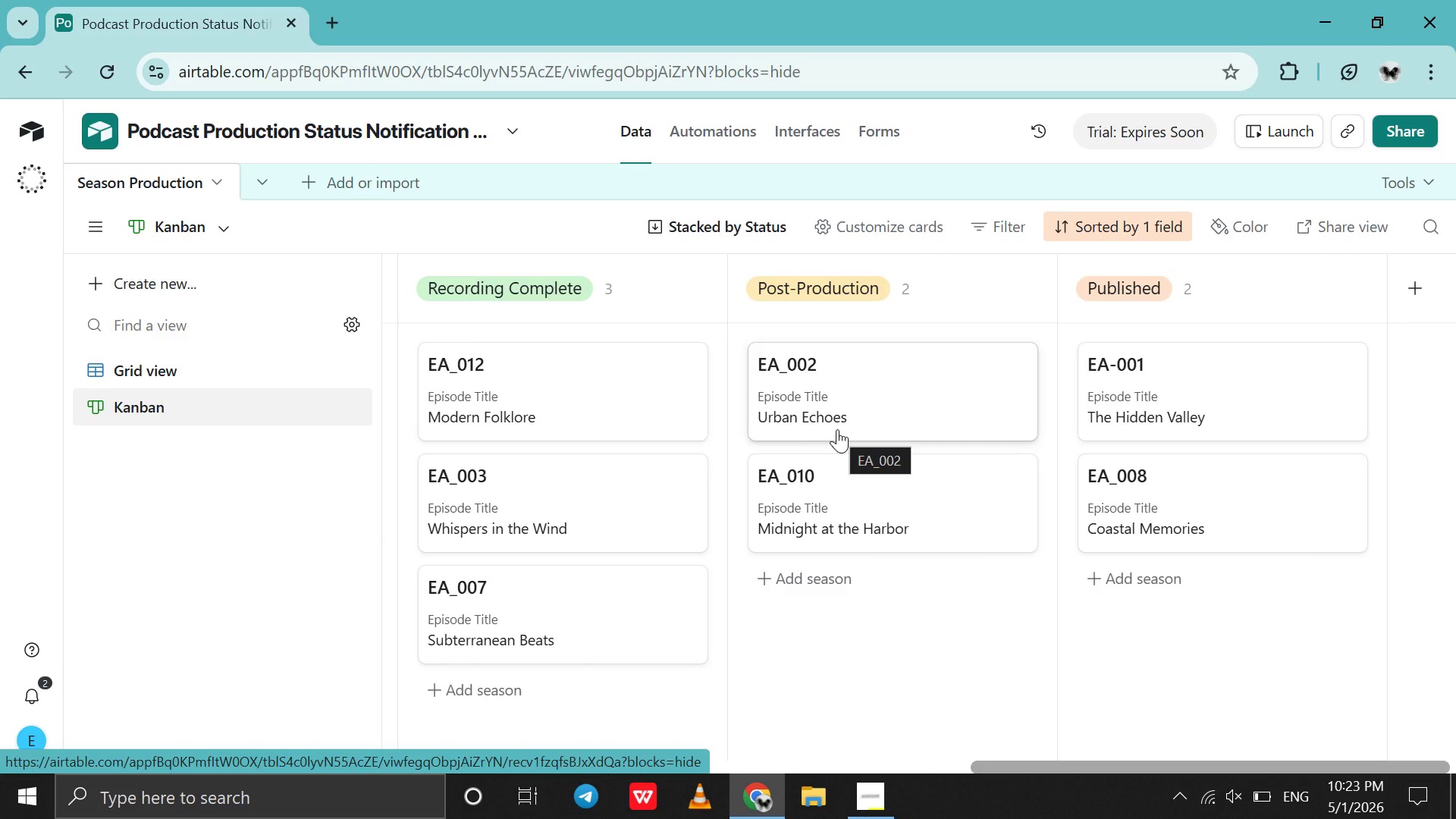 
key(Control+ControlLeft)
 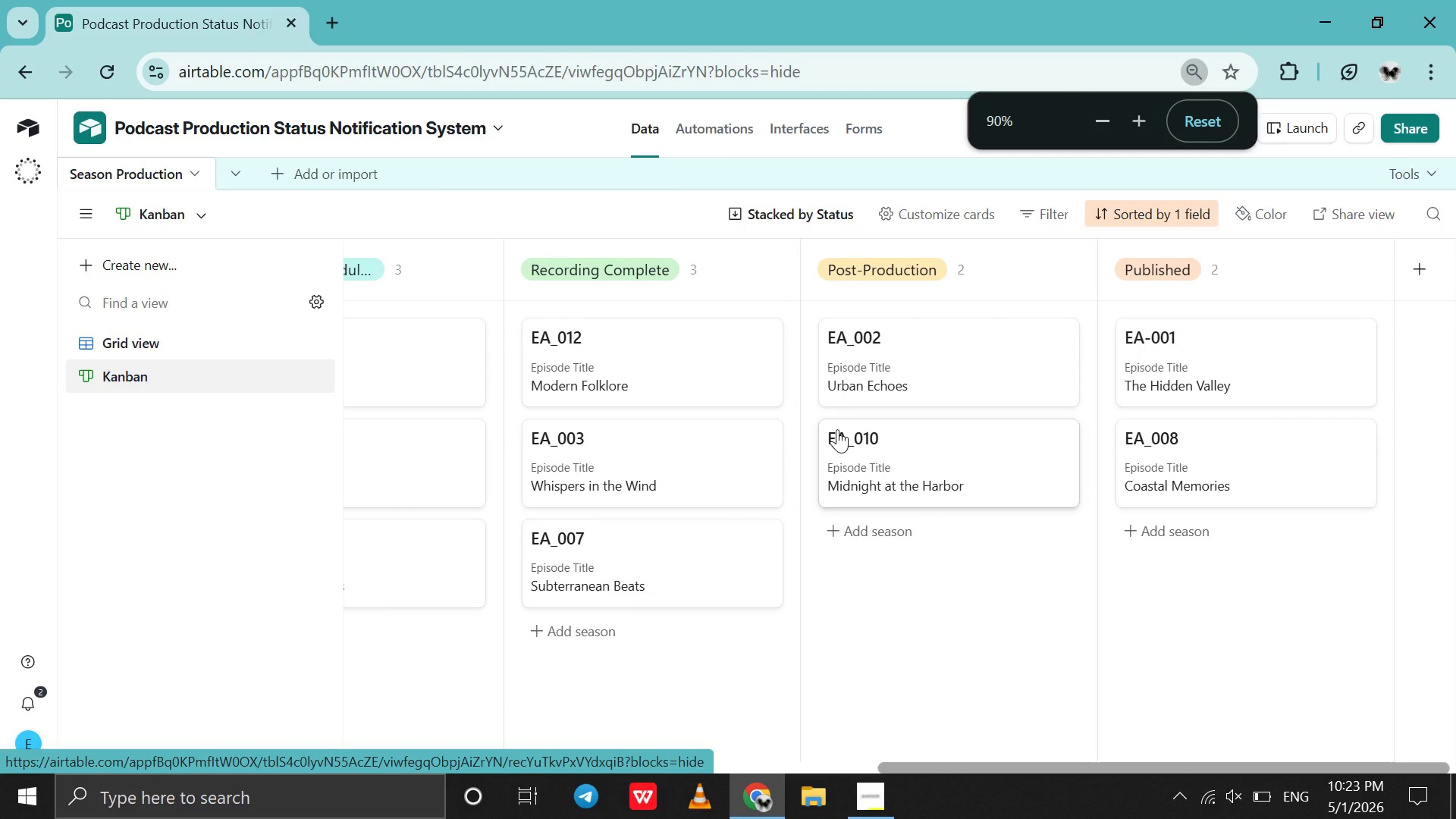 
key(Control+ControlLeft)
 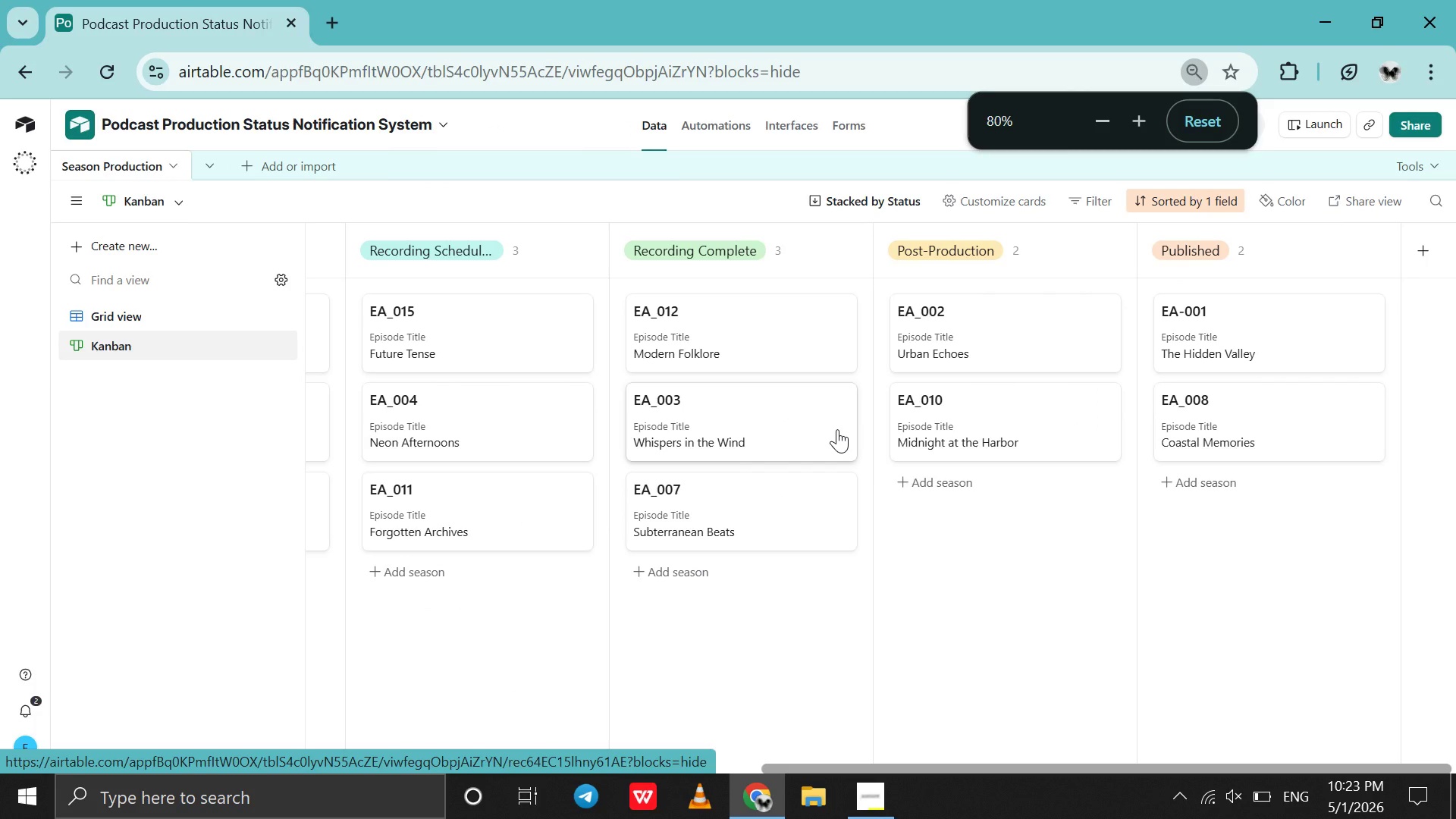 
key(Control+ControlLeft)
 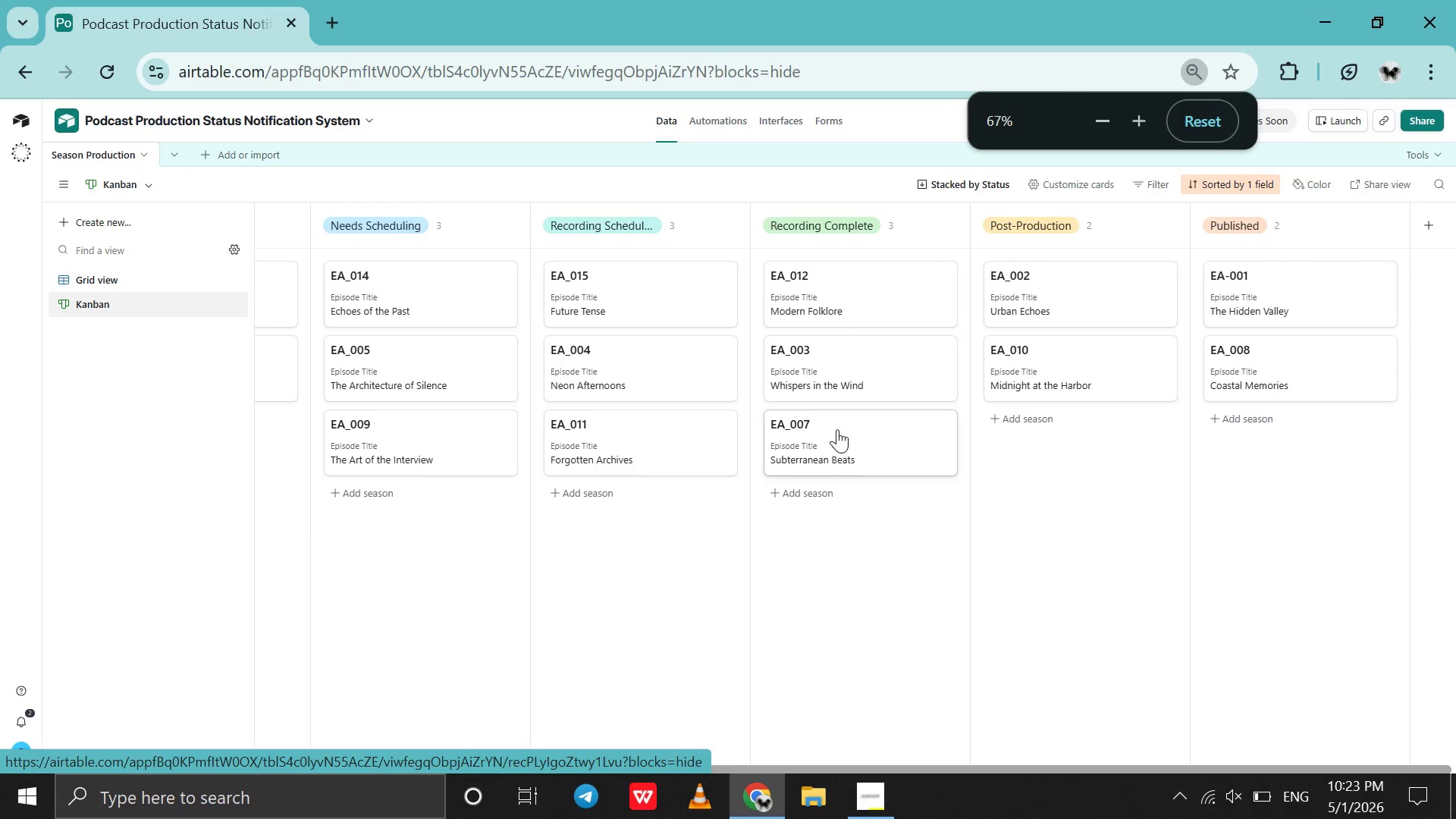 
scroll: coordinate [837, 429], scroll_direction: up, amount: 1.0
 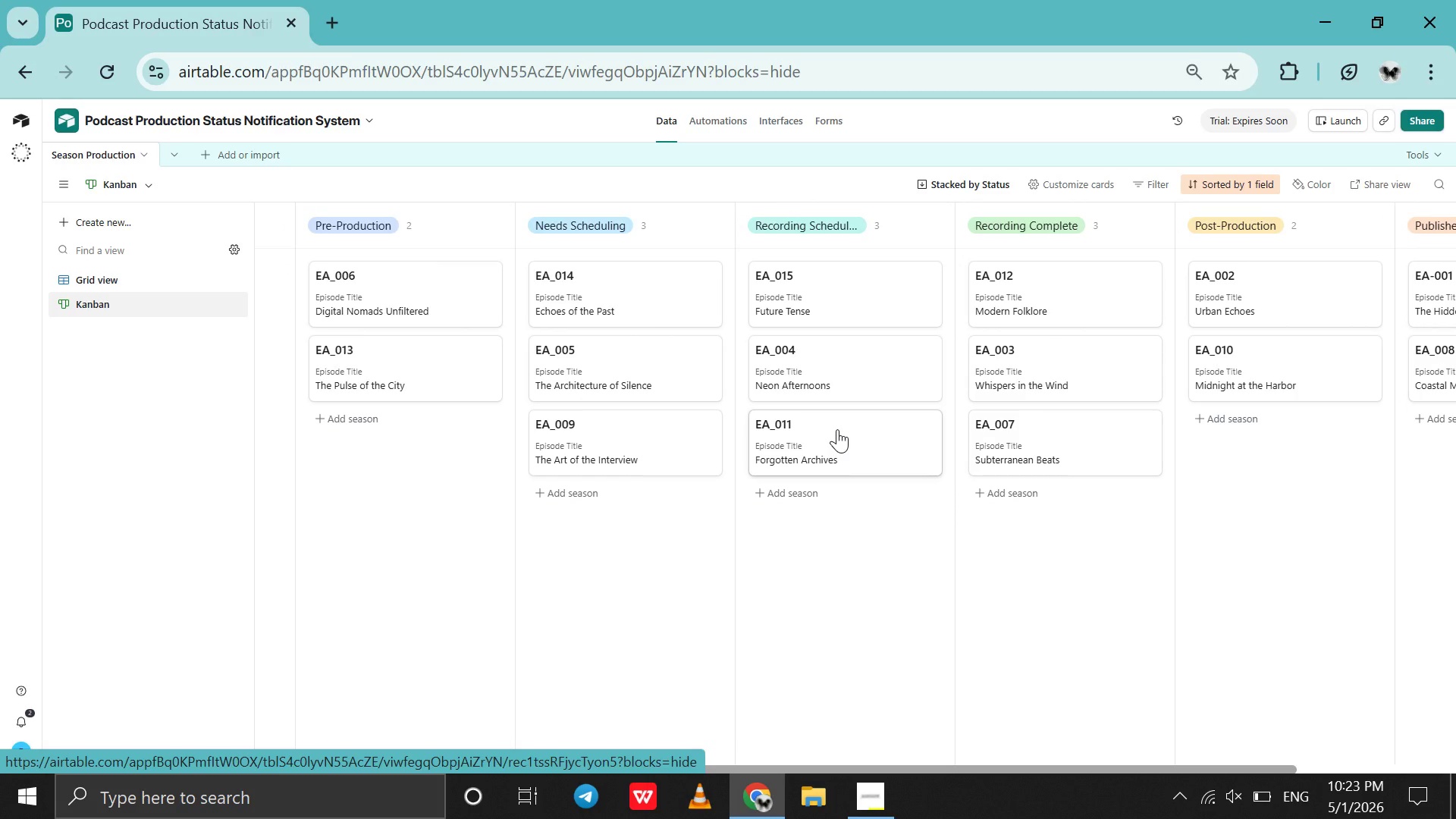 
scroll: coordinate [837, 429], scroll_direction: none, amount: 0.0
 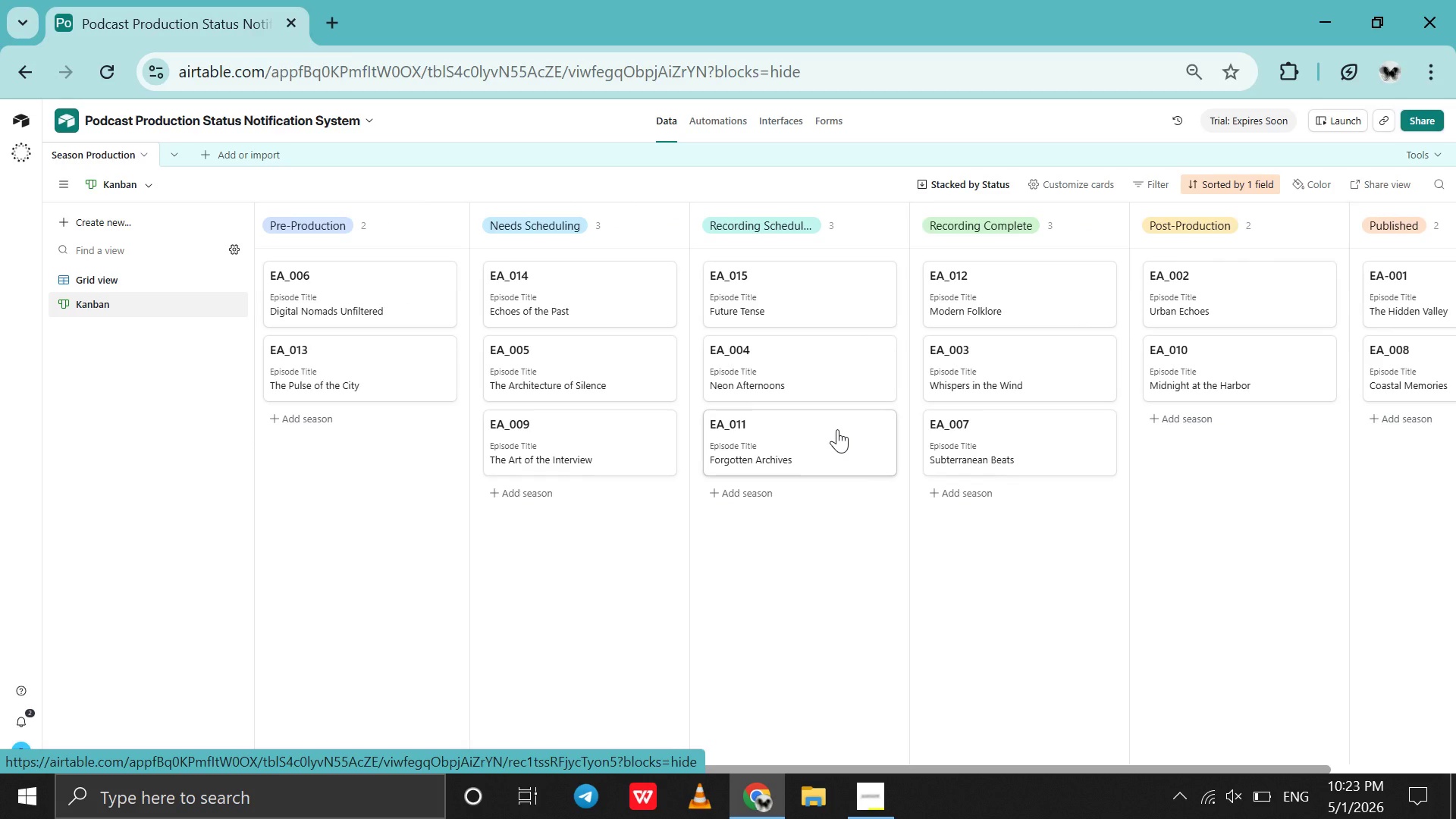 
key(Alt+Meta+PrintScreen)
 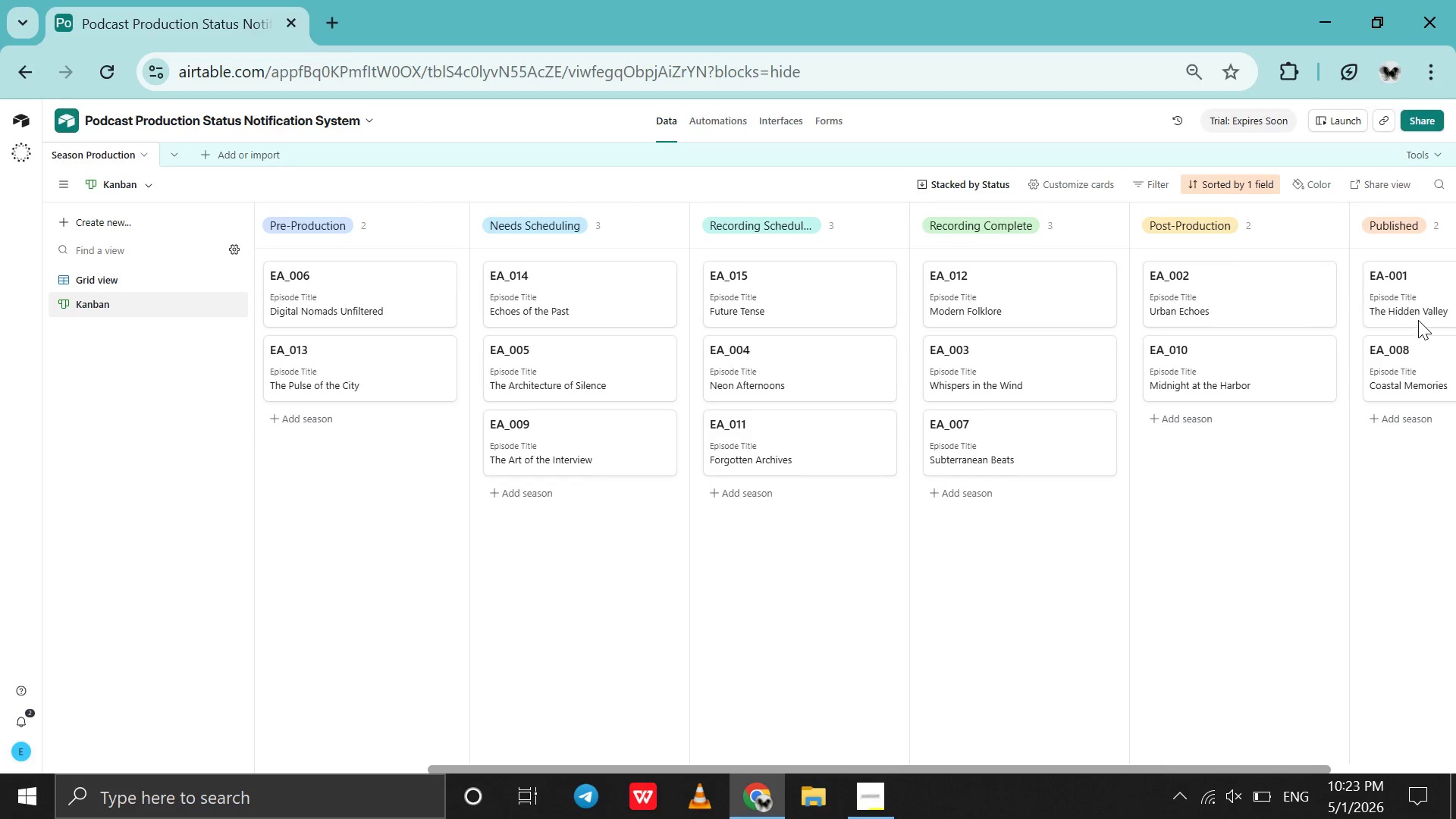 
left_click([1409, 334])
 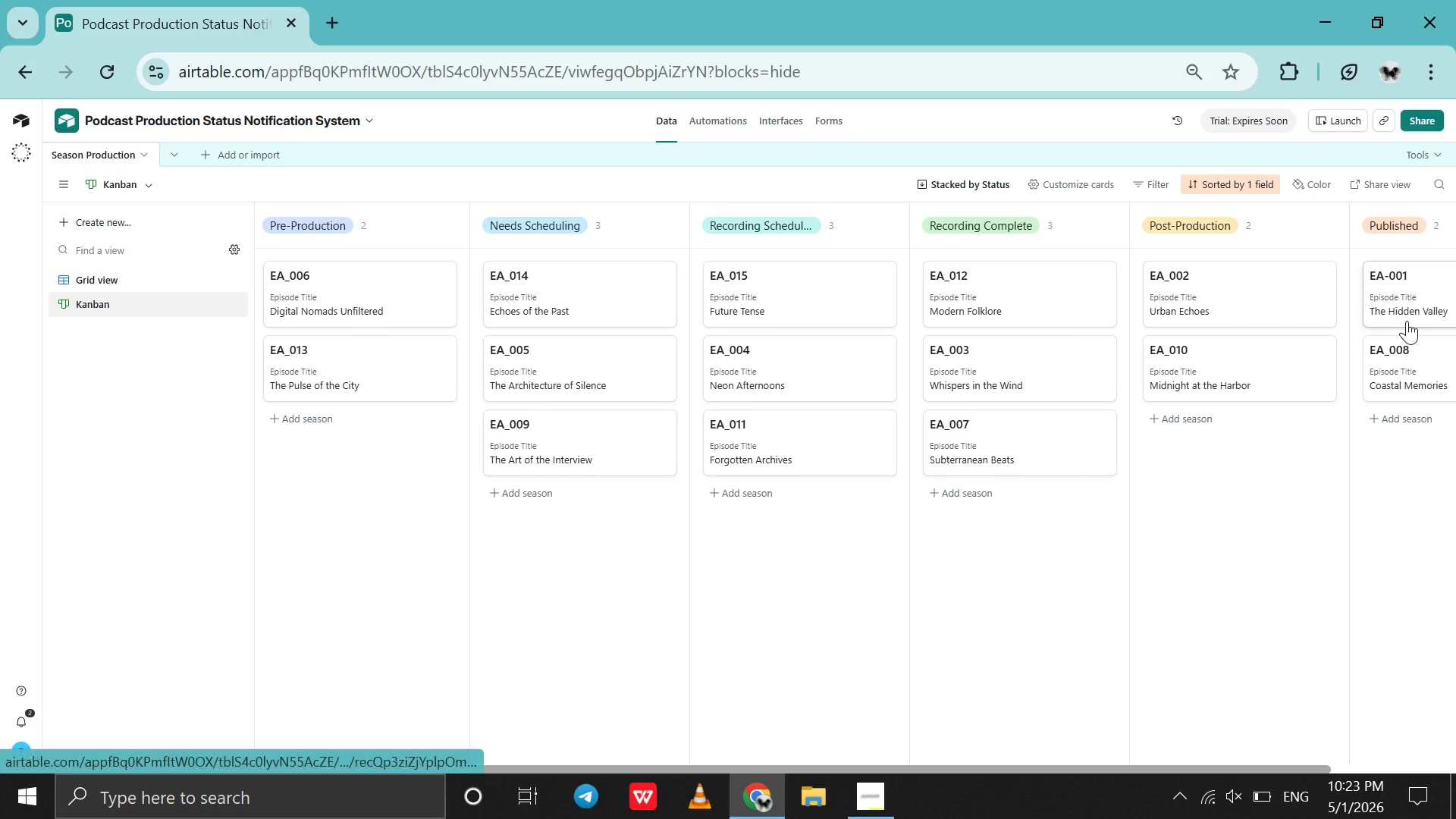 
key(Control+ControlLeft)
 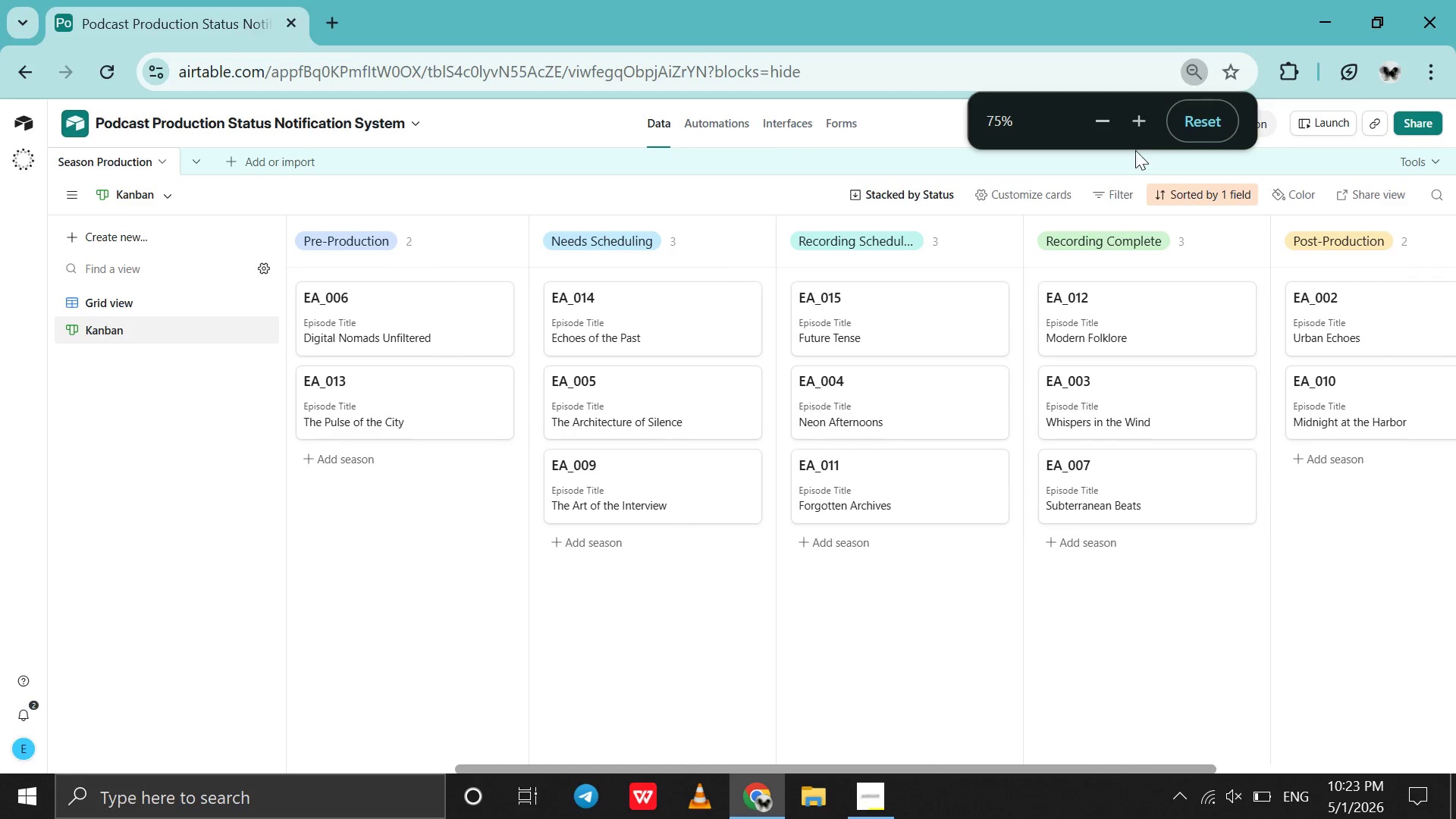 
left_click([1125, 127])
 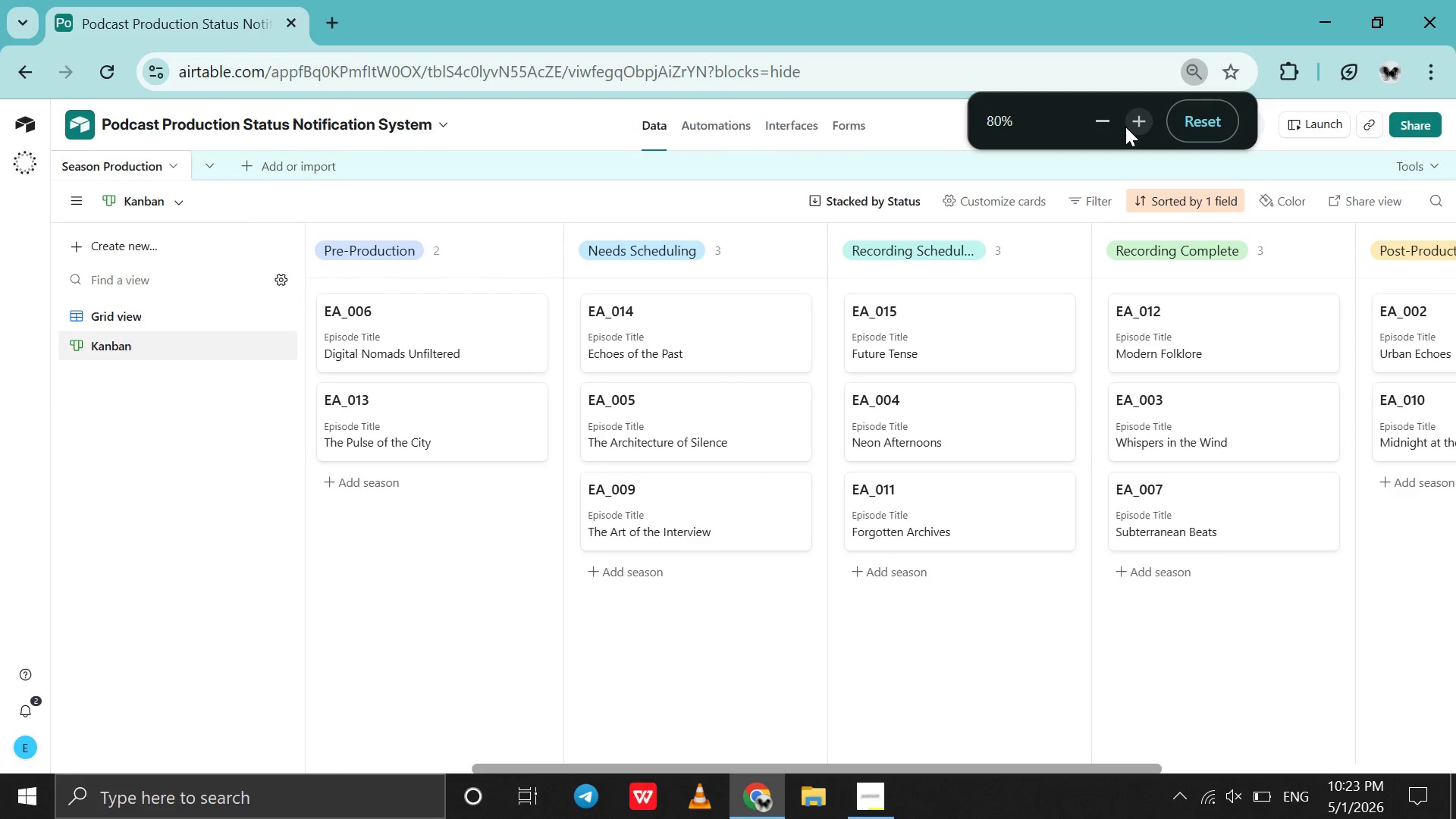 
left_click([1125, 127])
 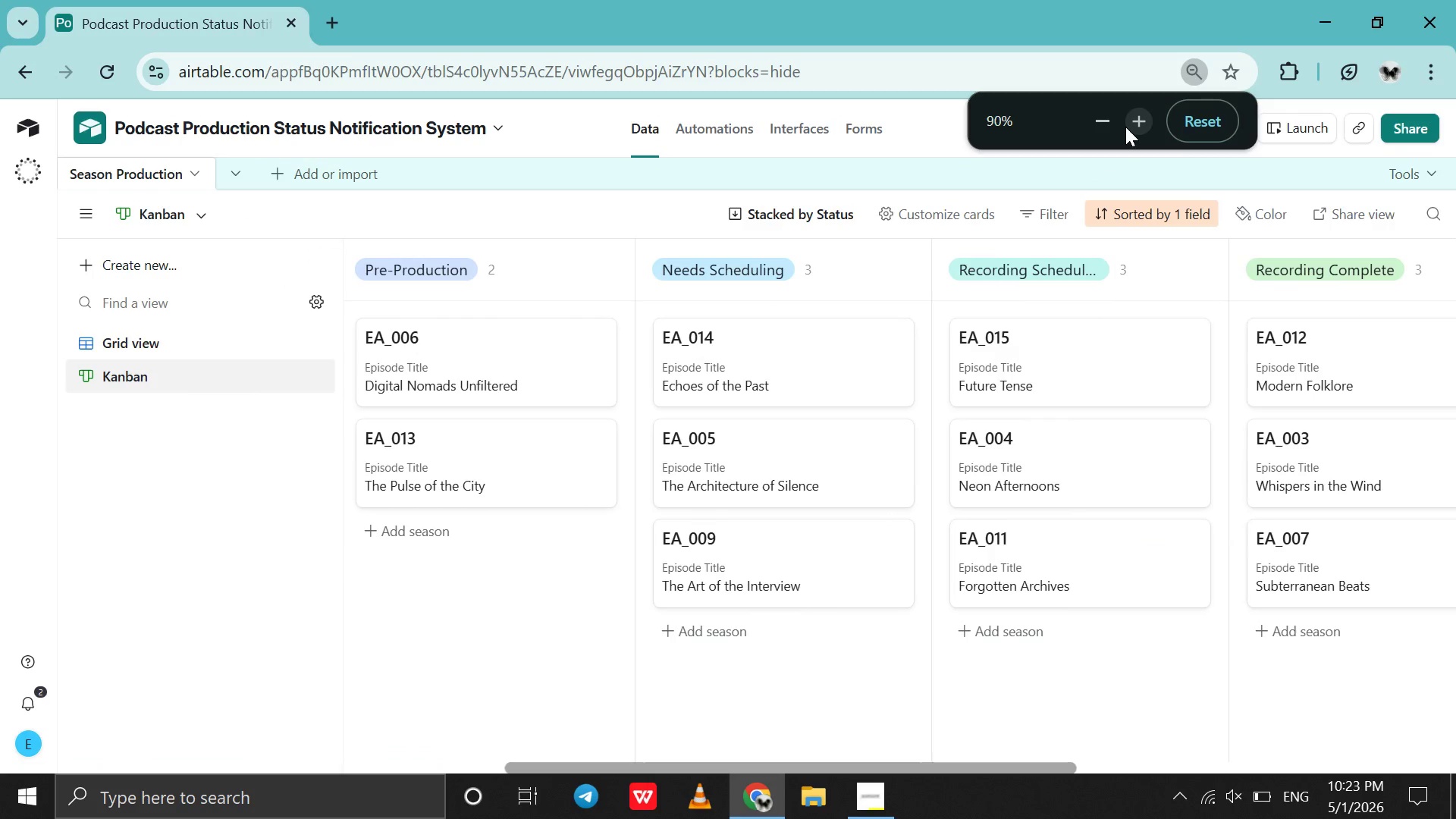 
left_click([1125, 127])
 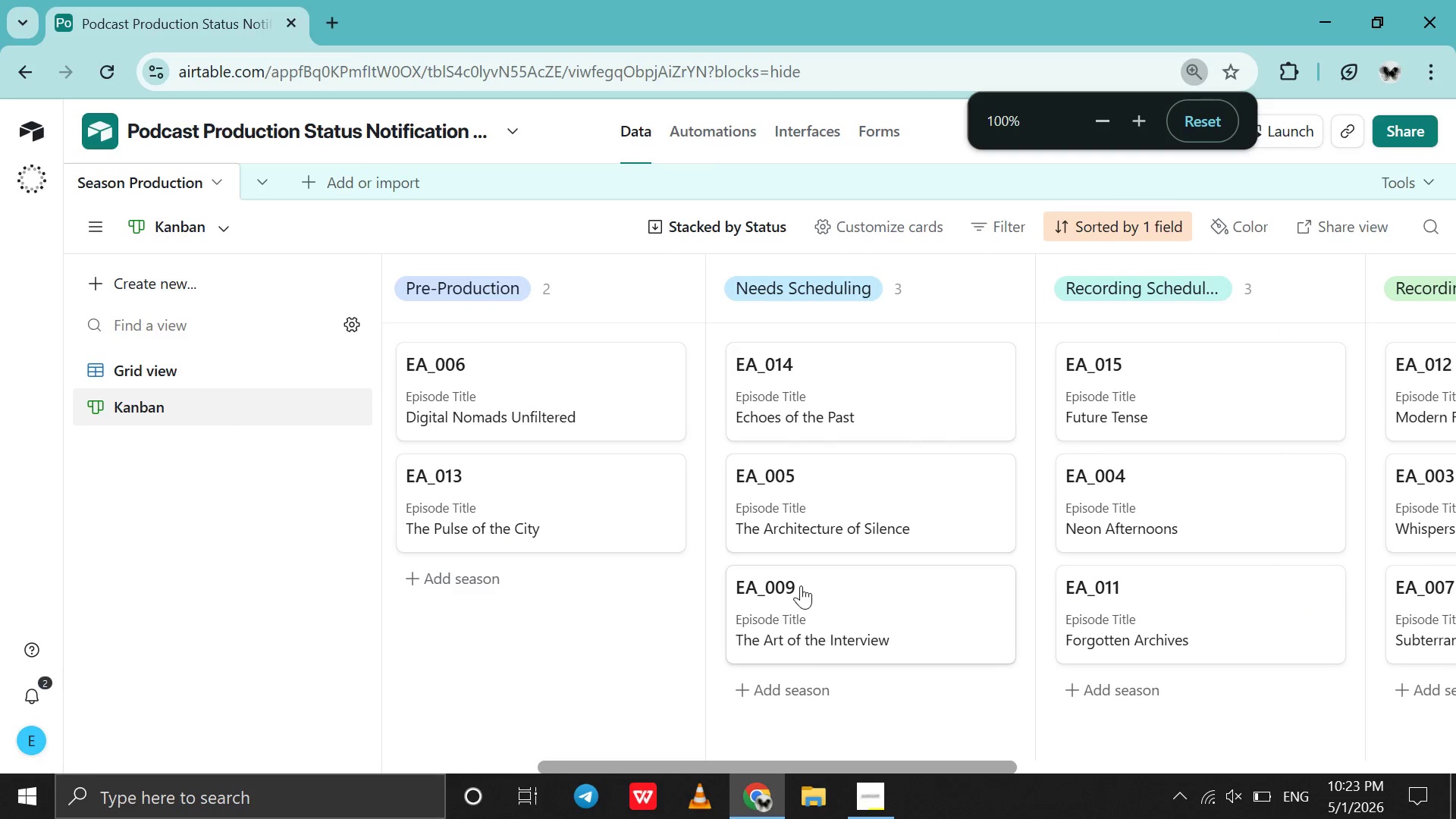 
wait(5.11)
 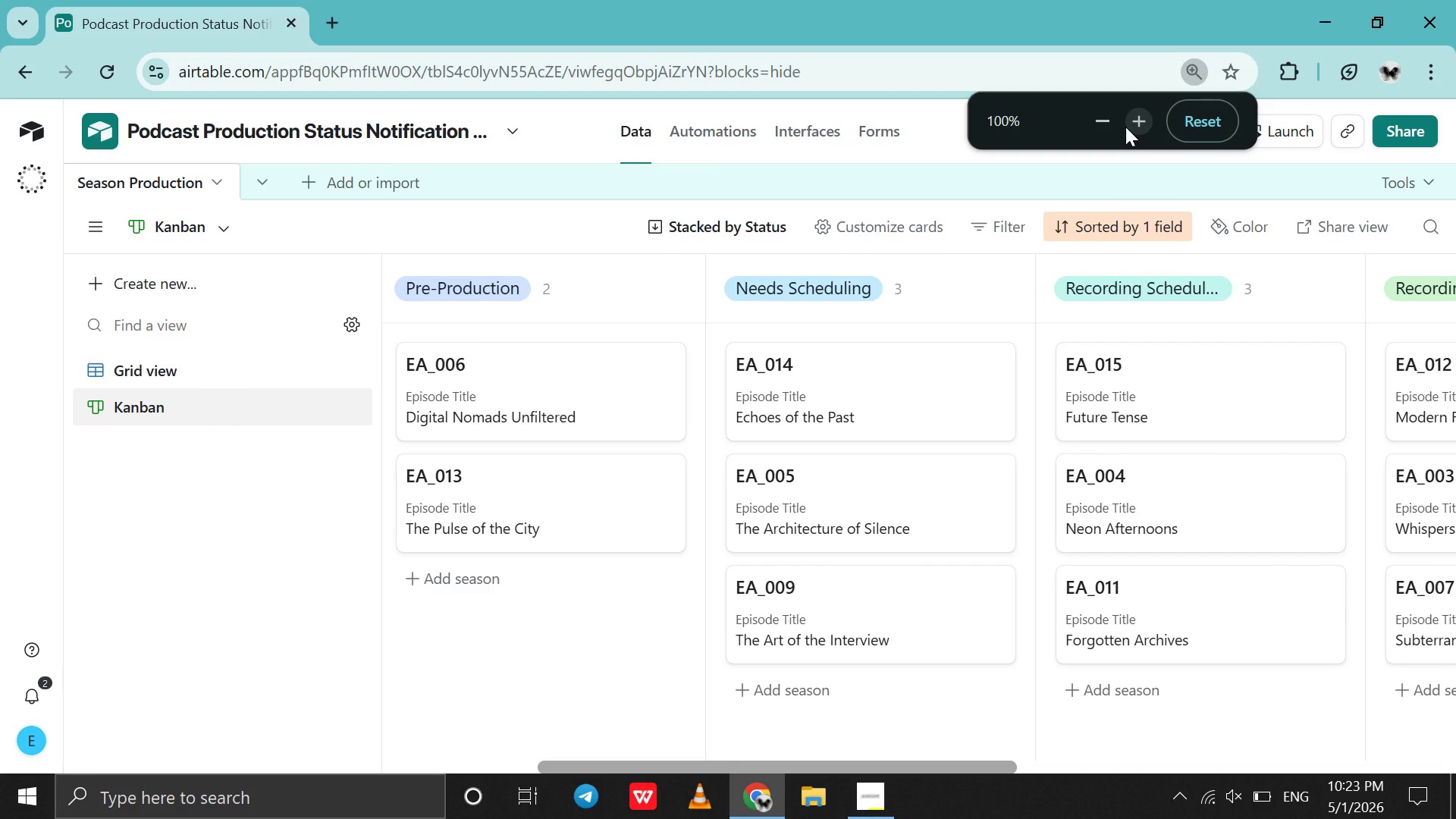 
left_click([879, 802])